 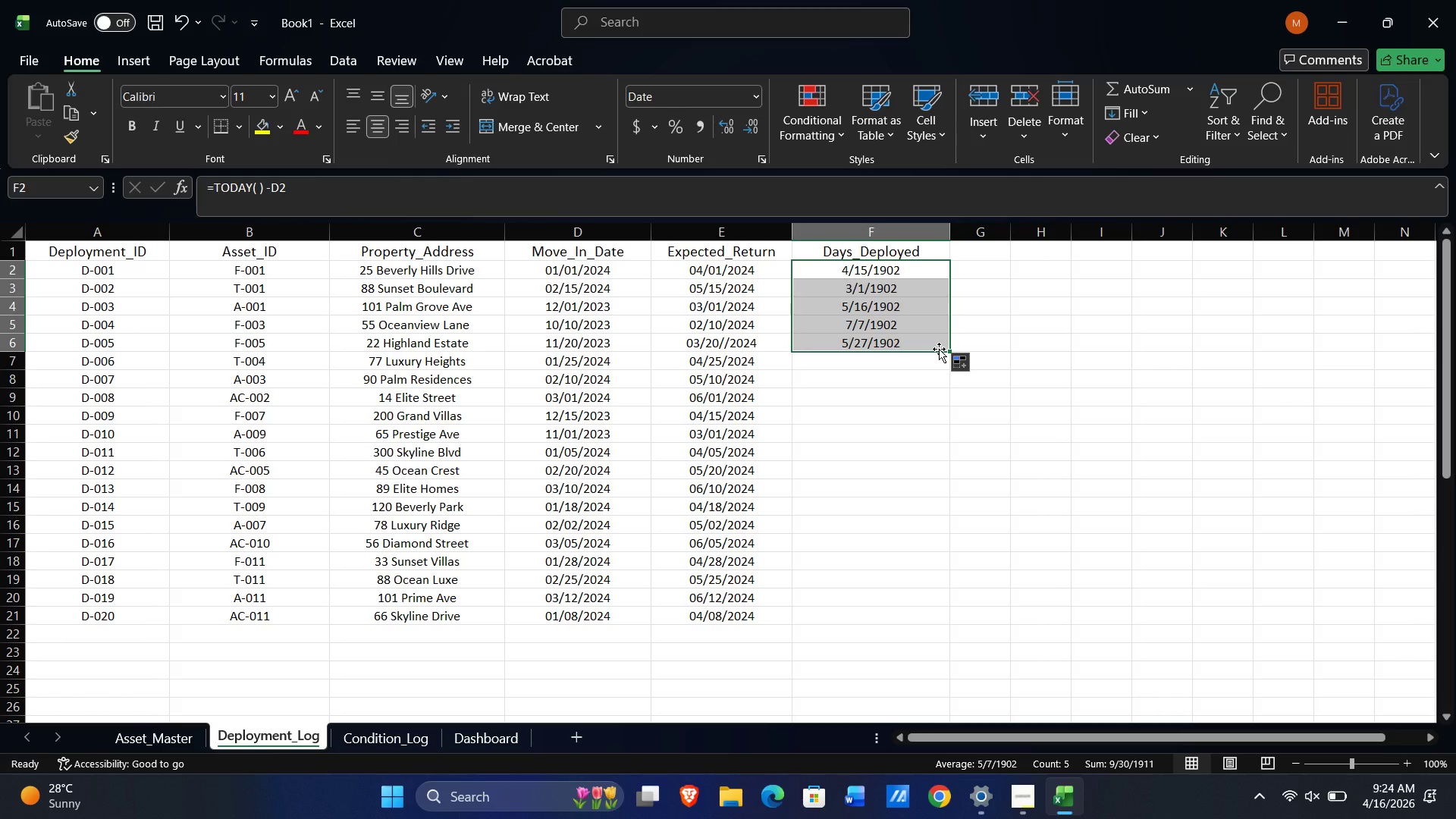 
key(Control+Z)
 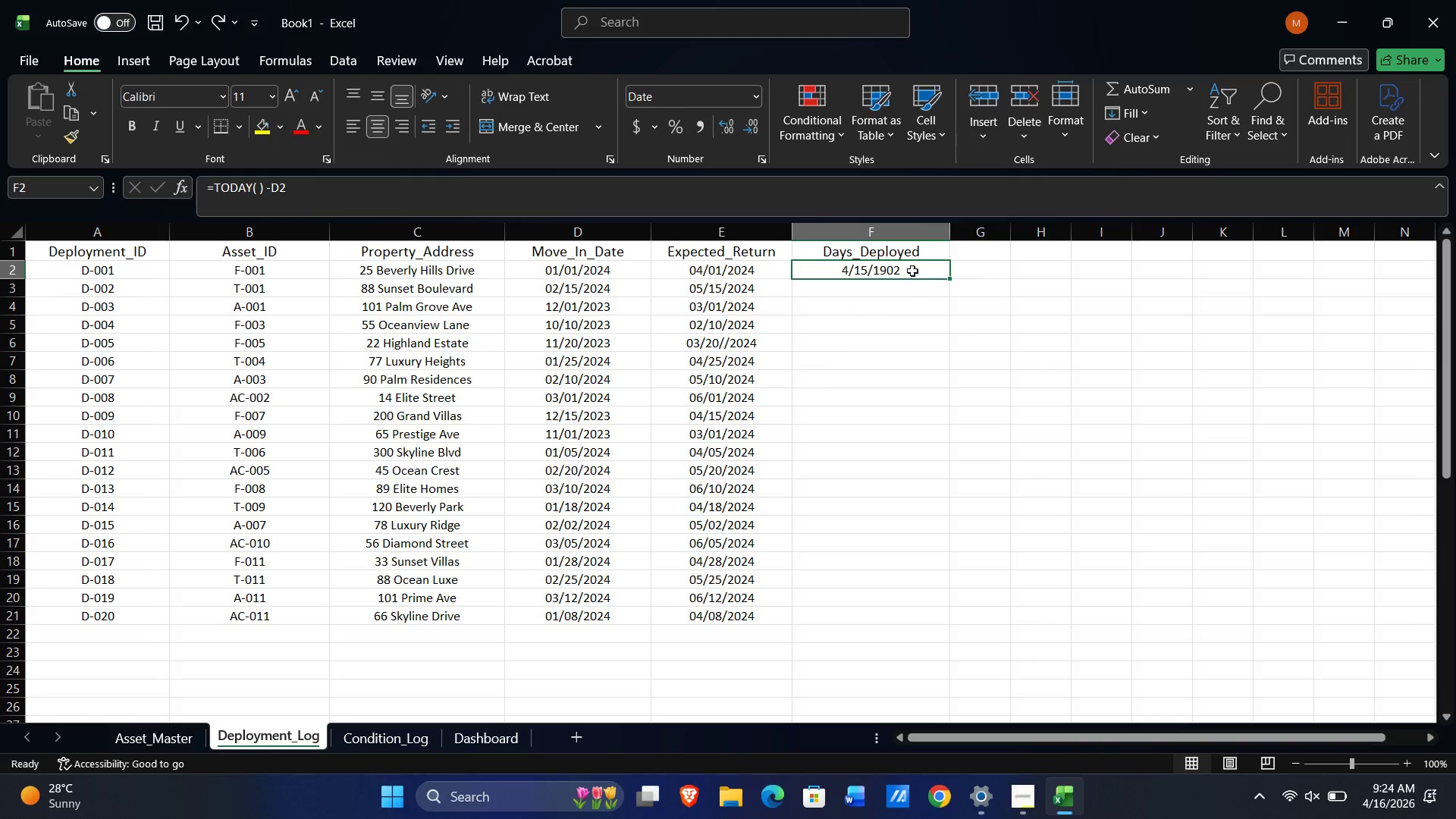 
right_click([912, 267])
 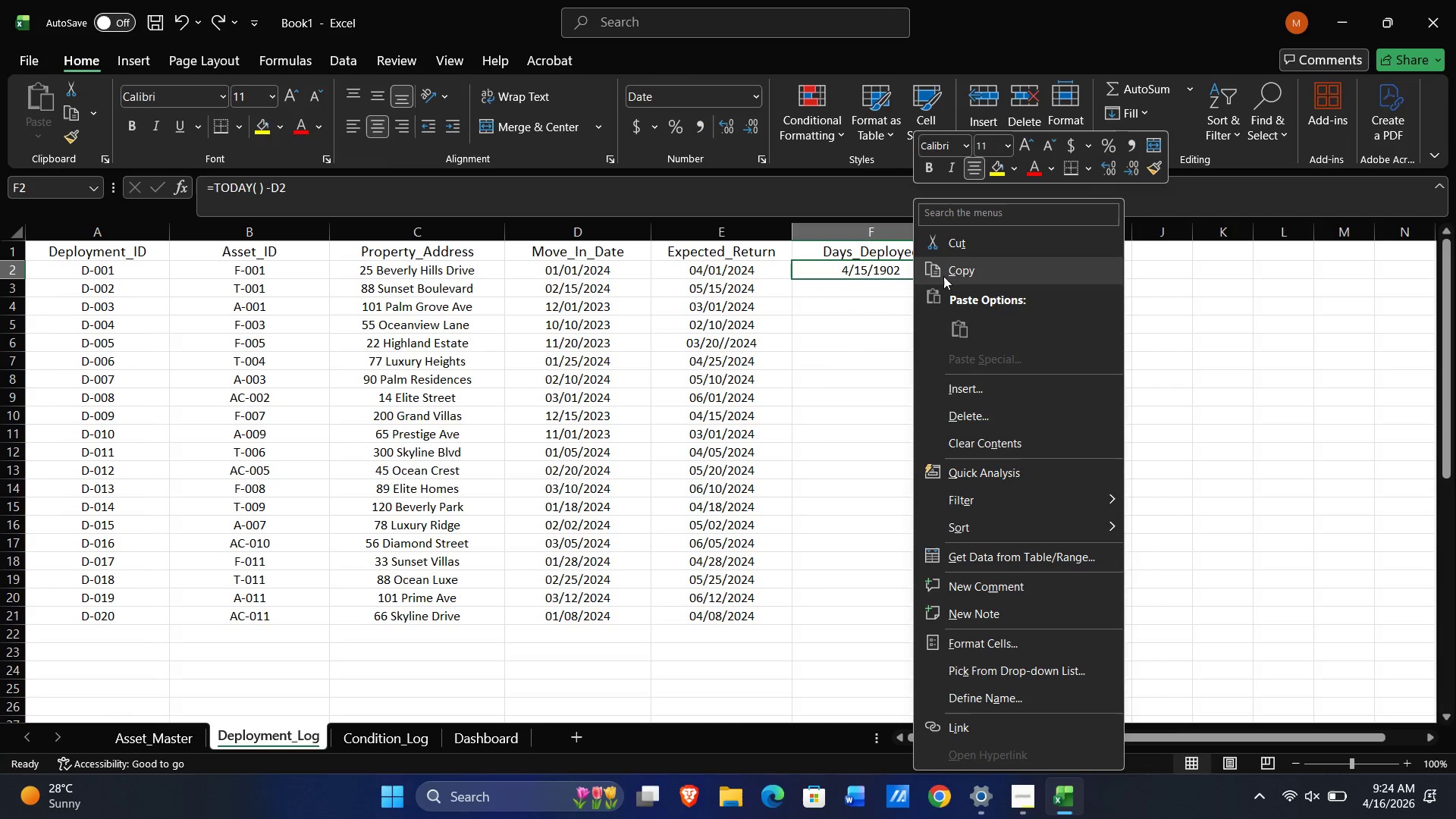 
left_click([884, 280])
 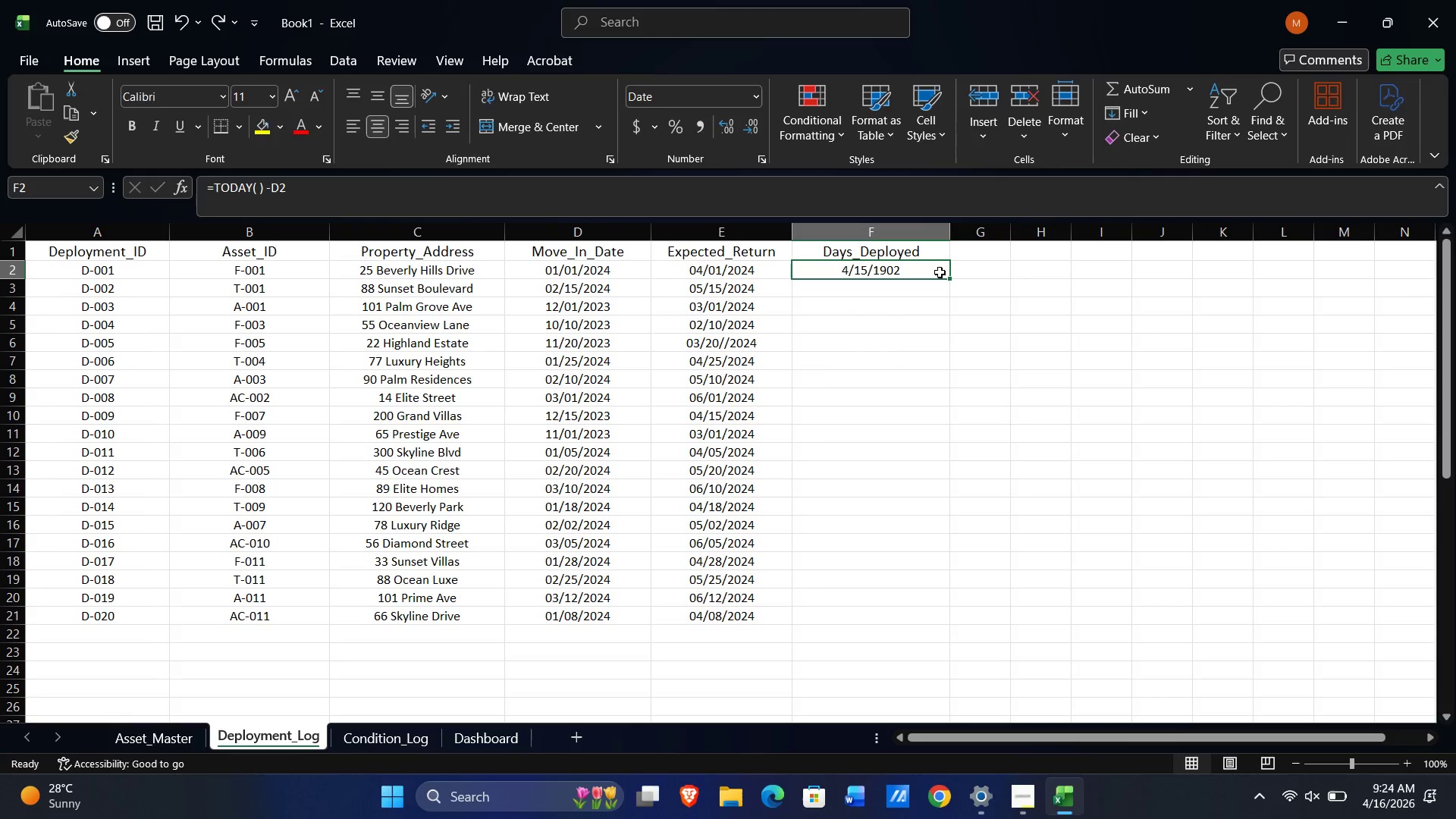 
left_click([940, 272])
 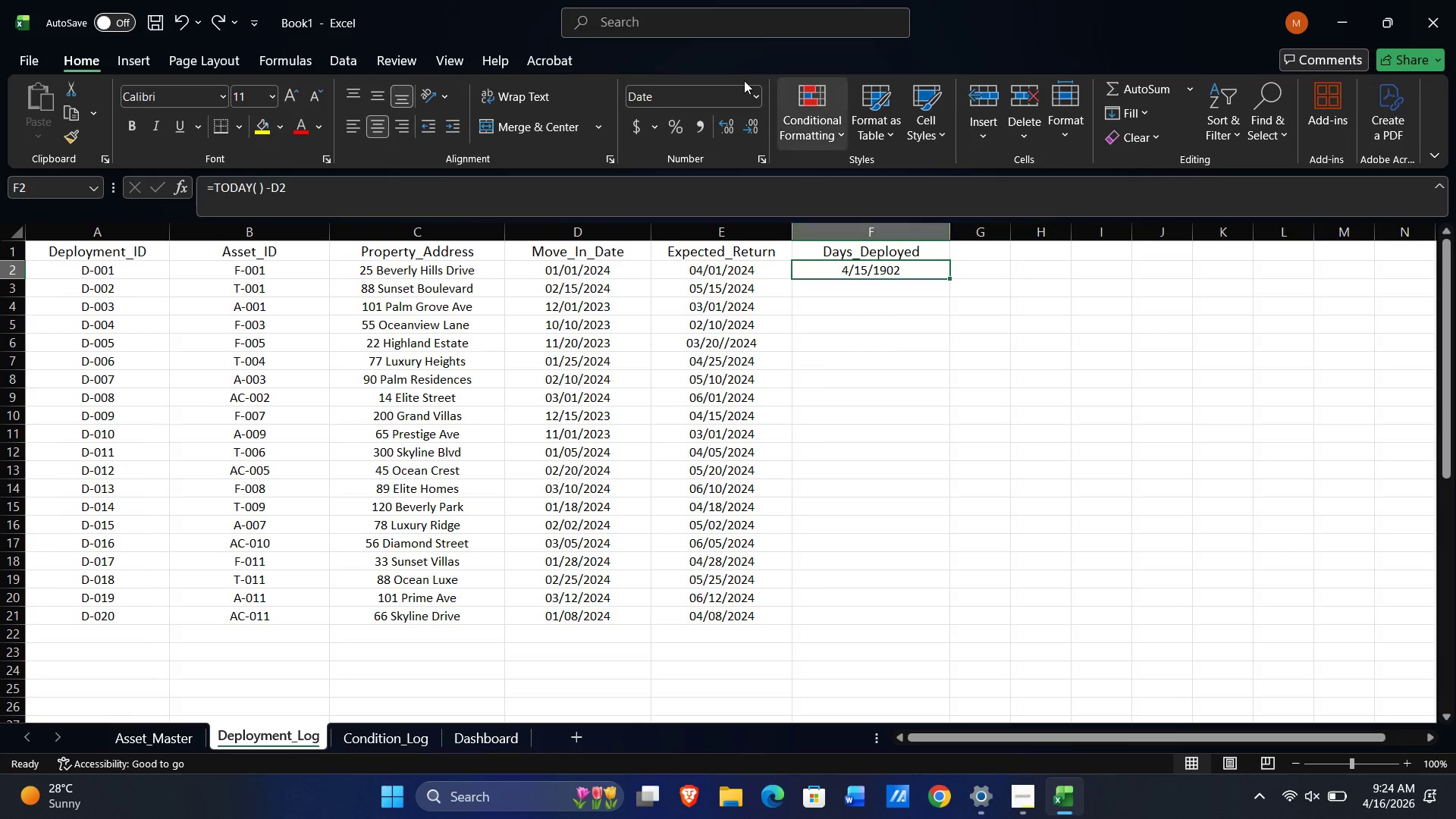 
left_click([749, 98])
 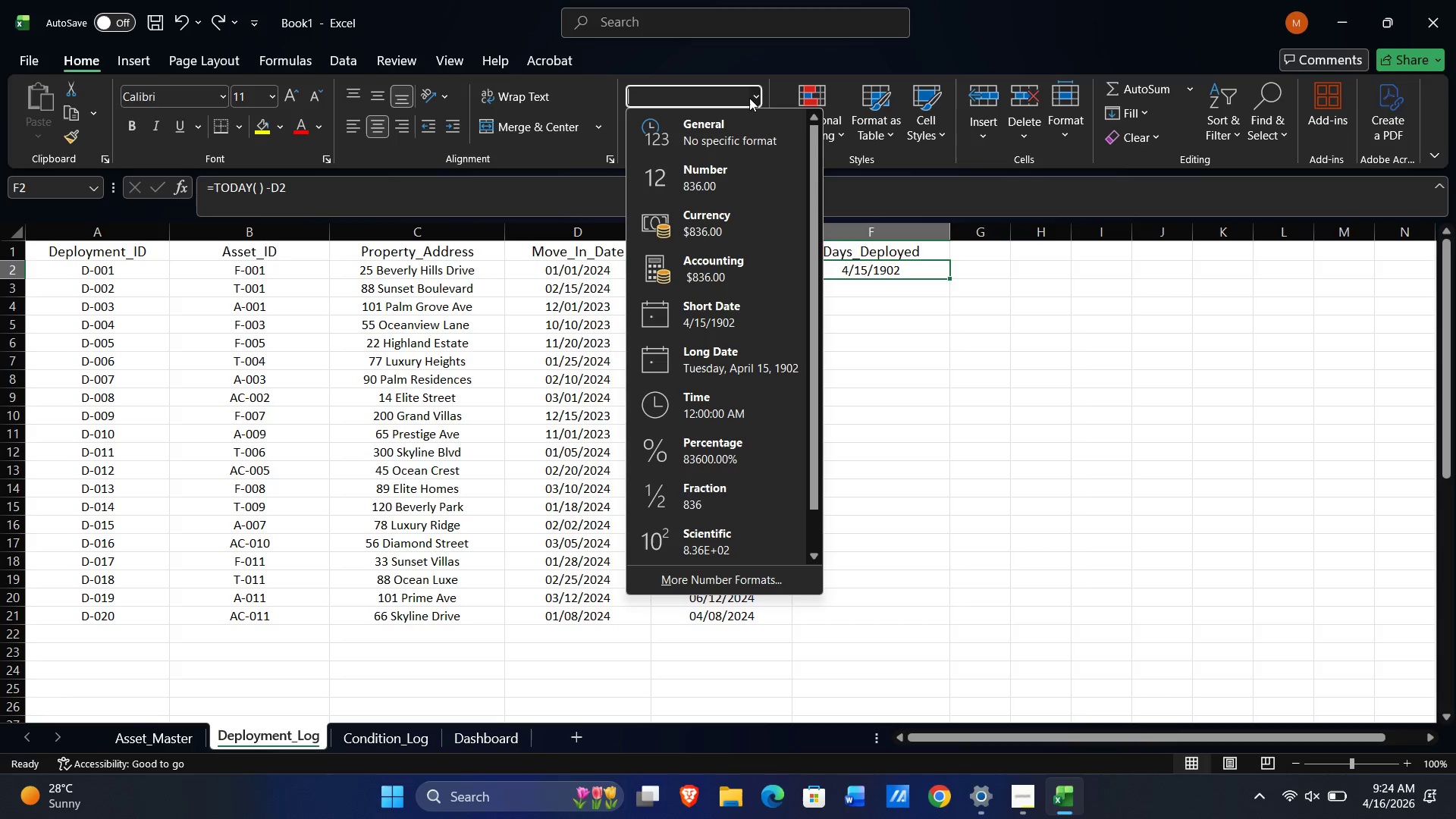 
left_click([733, 136])
 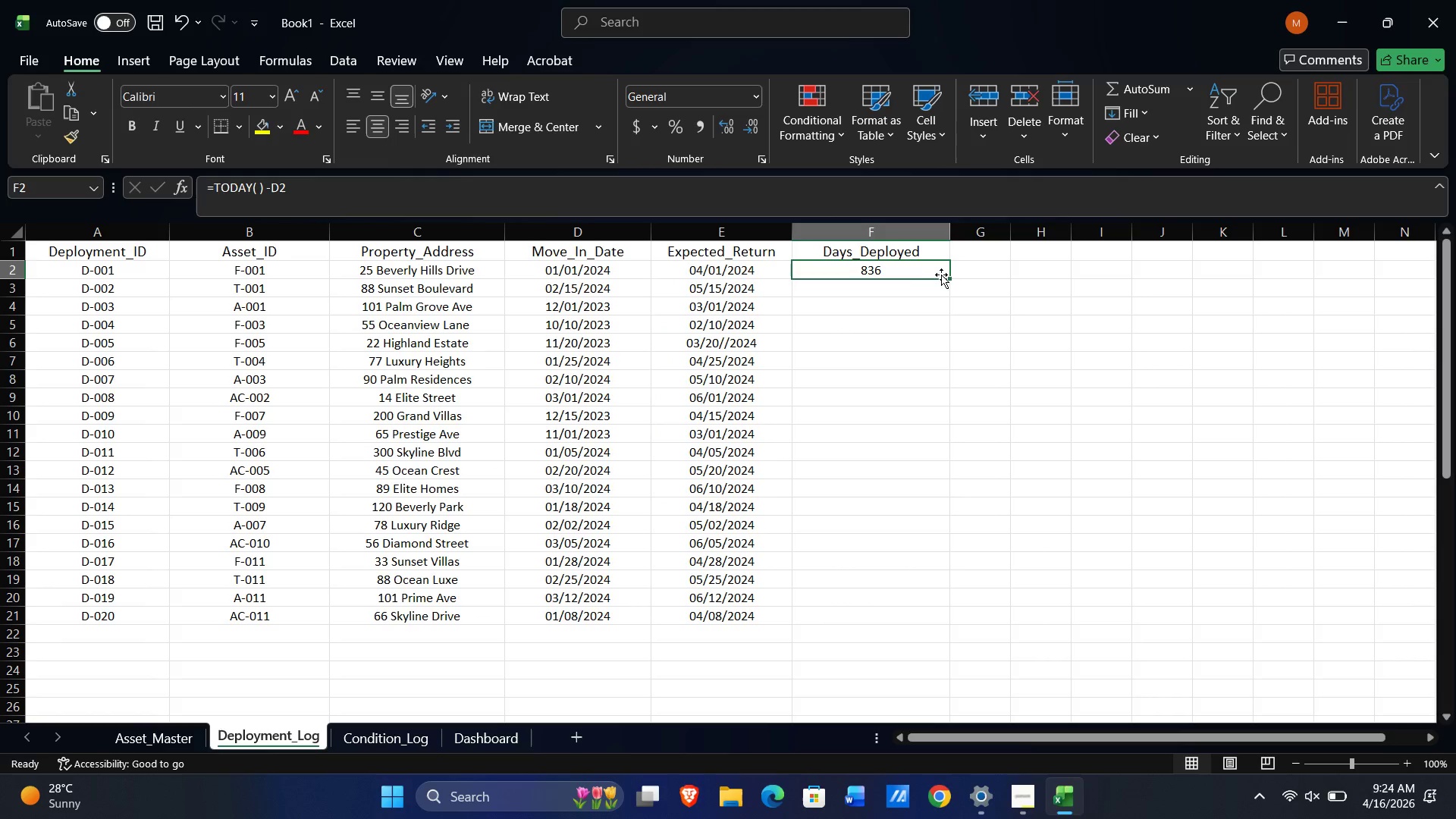 
left_click_drag(start_coordinate=[946, 277], to_coordinate=[945, 366])
 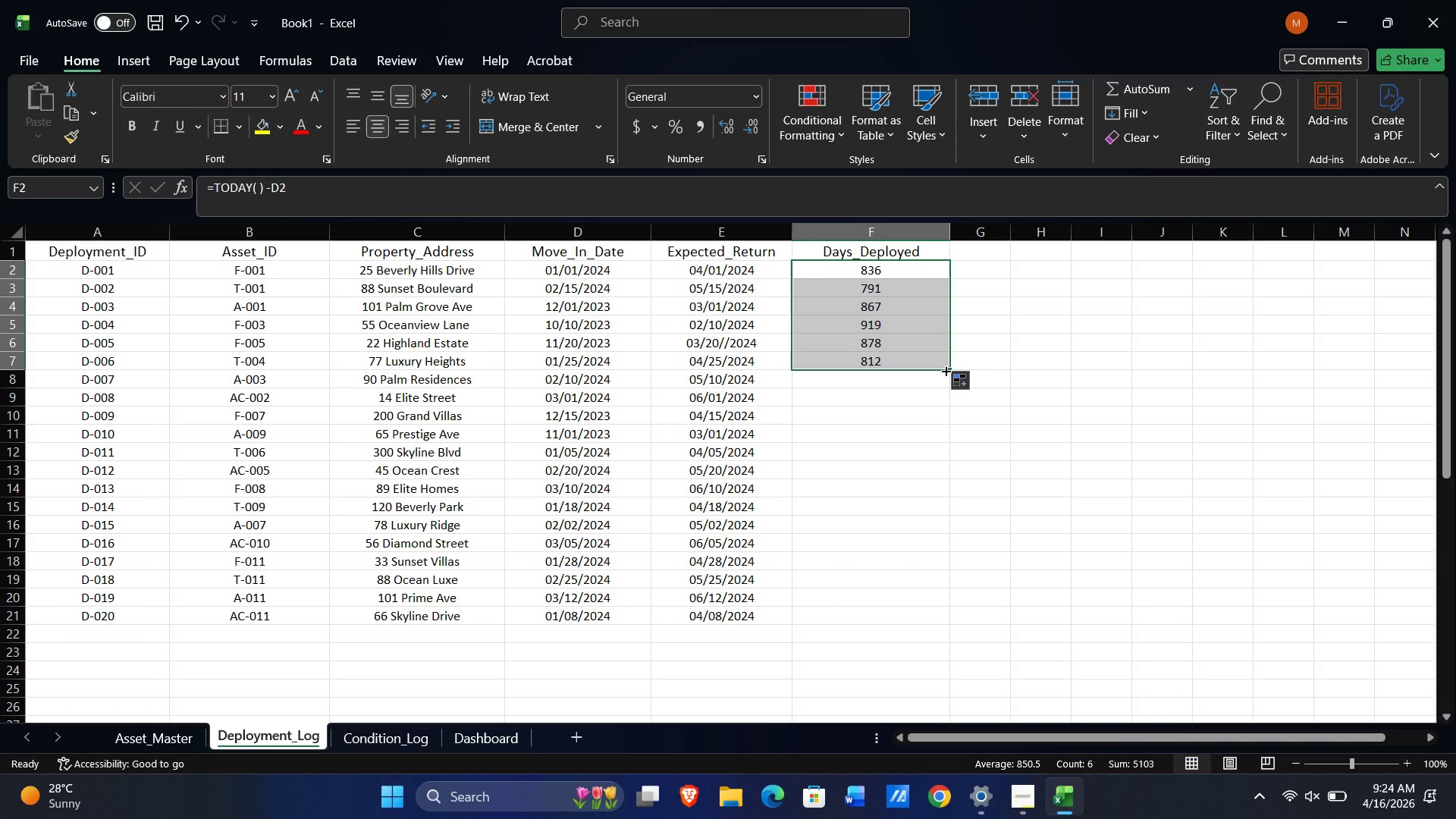 
left_click_drag(start_coordinate=[945, 370], to_coordinate=[908, 616])
 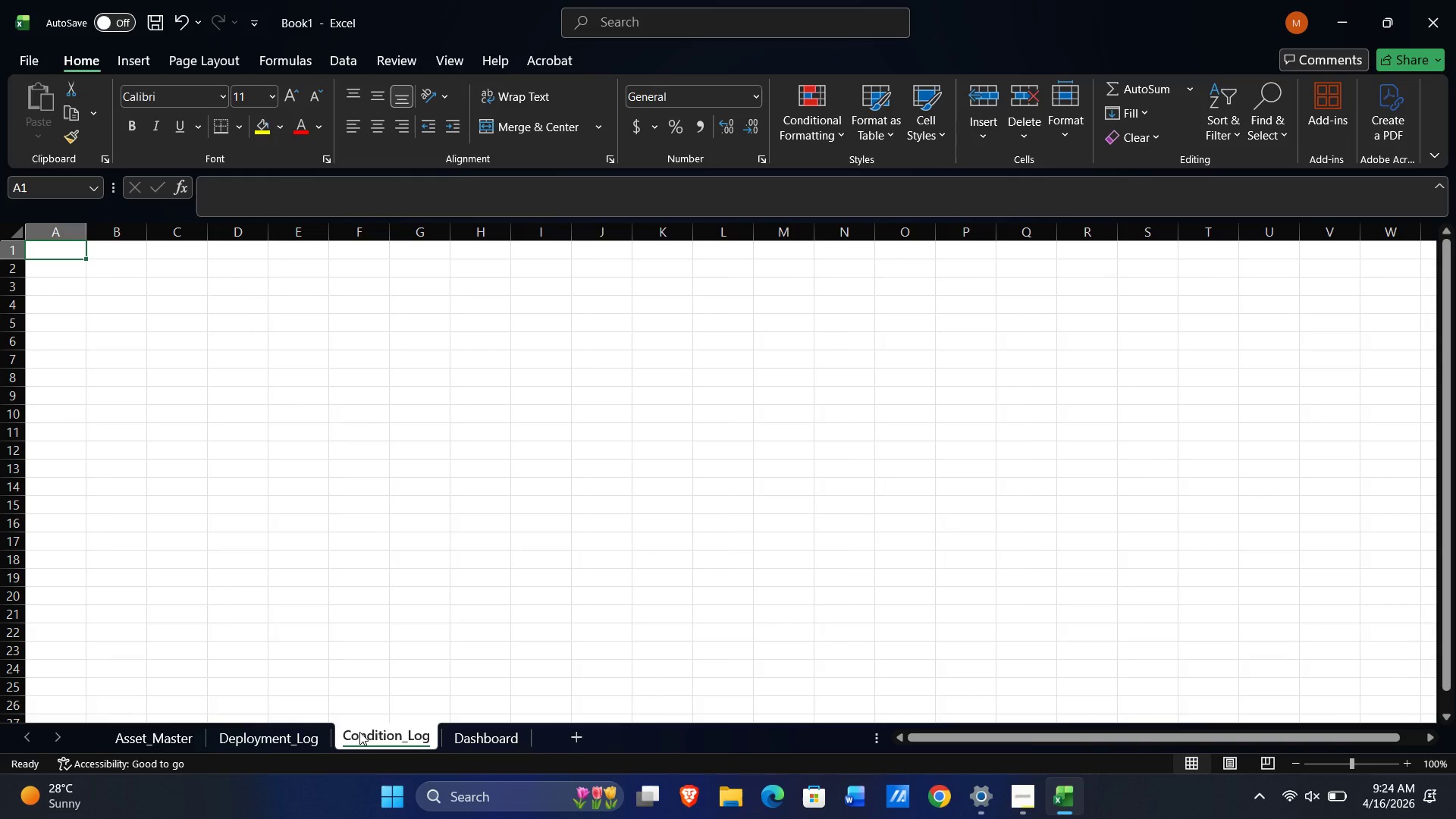 
wait(26.22)
 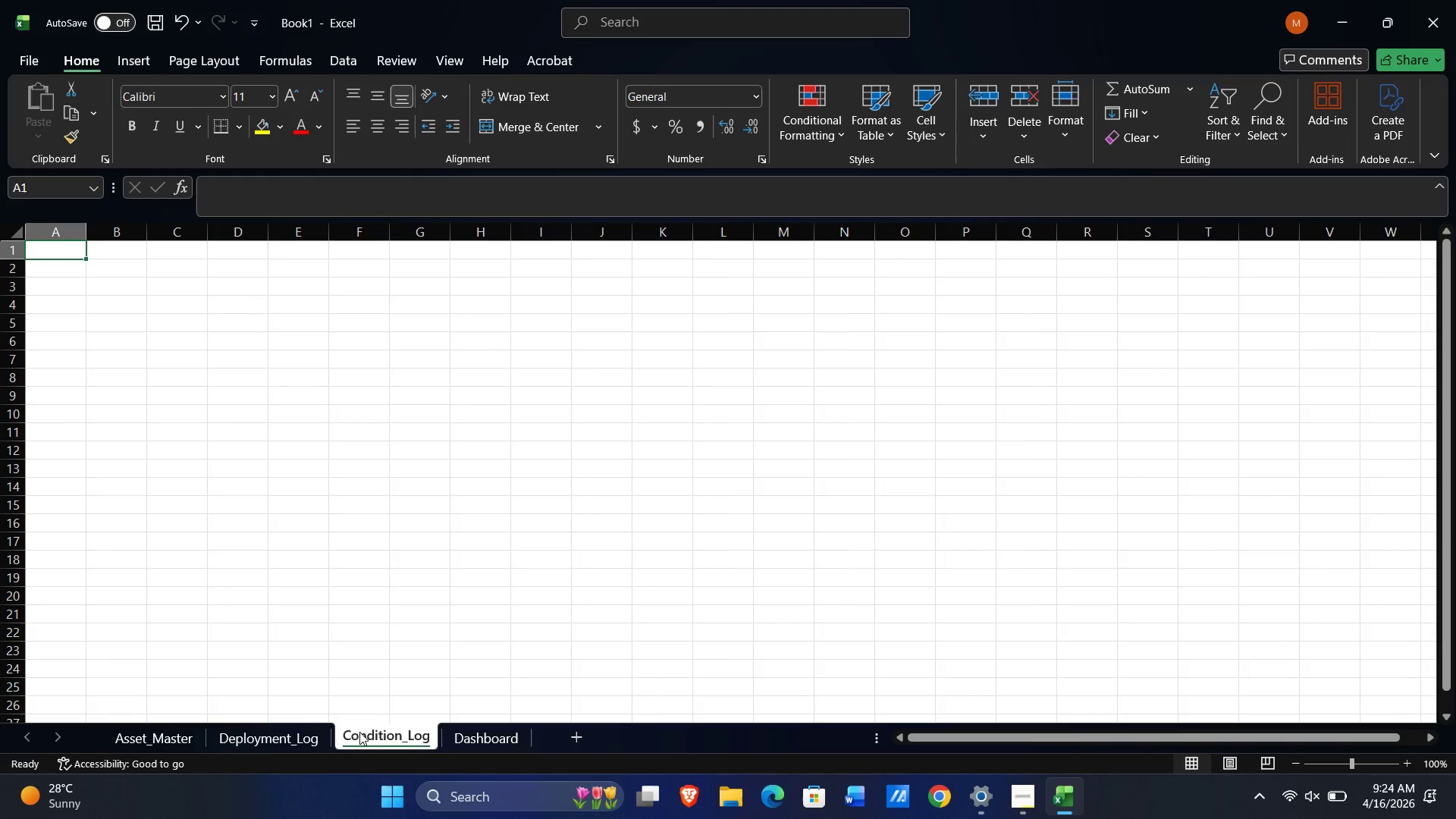 
key(Shift+ArrowRight)
 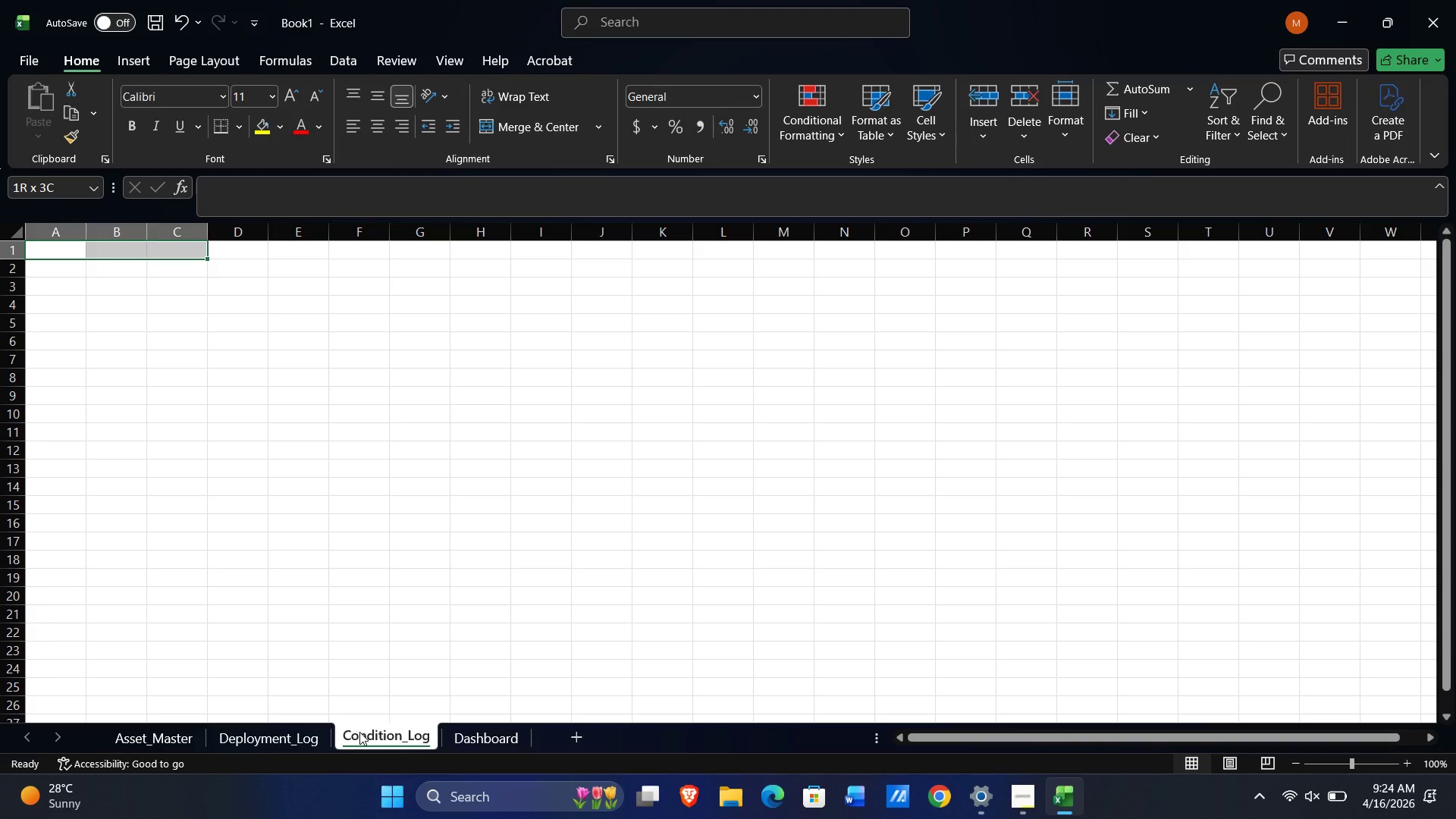 
key(Shift+ArrowRight)
 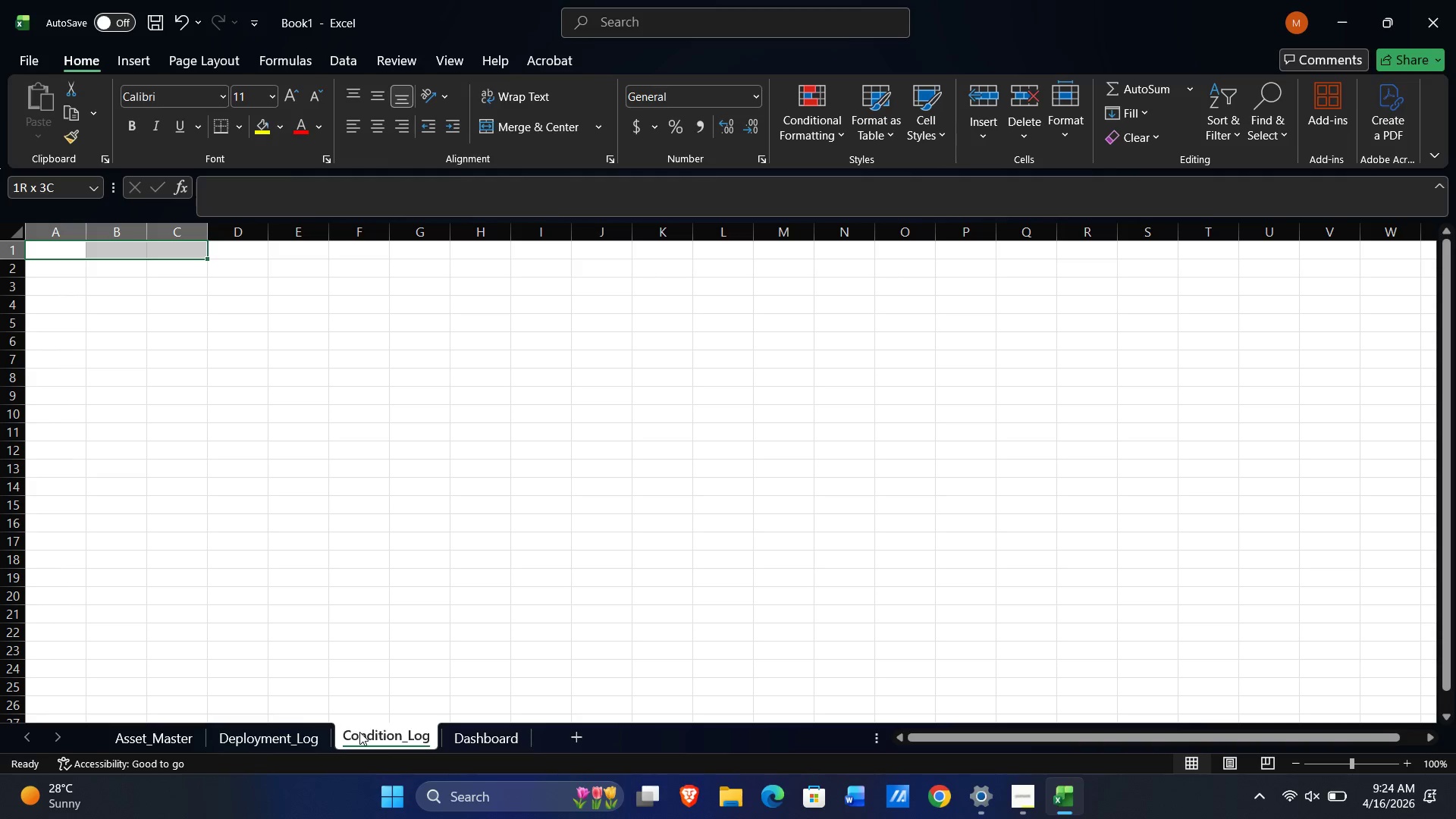 
key(Shift+ArrowRight)
 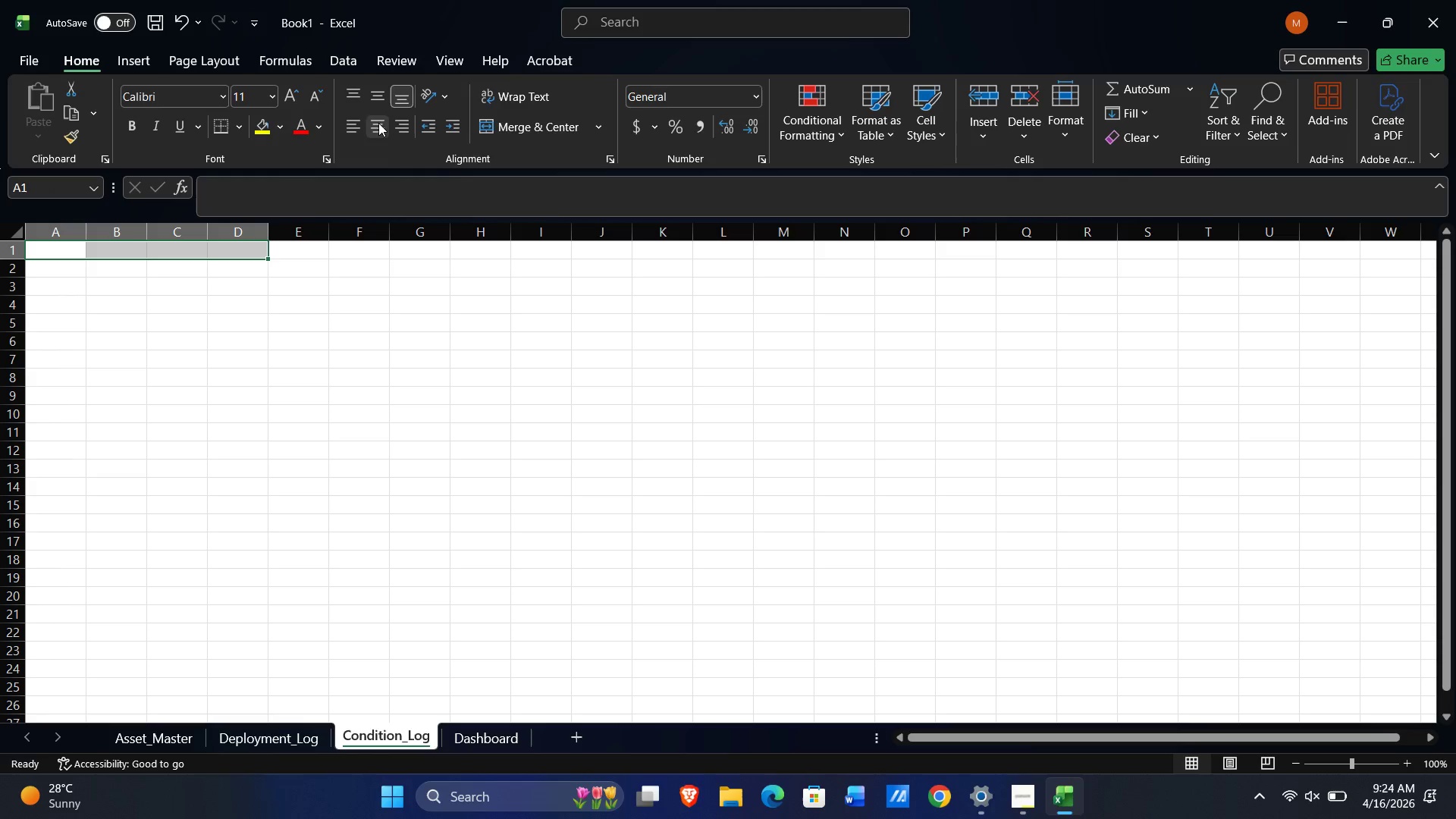 
left_click([248, 99])
 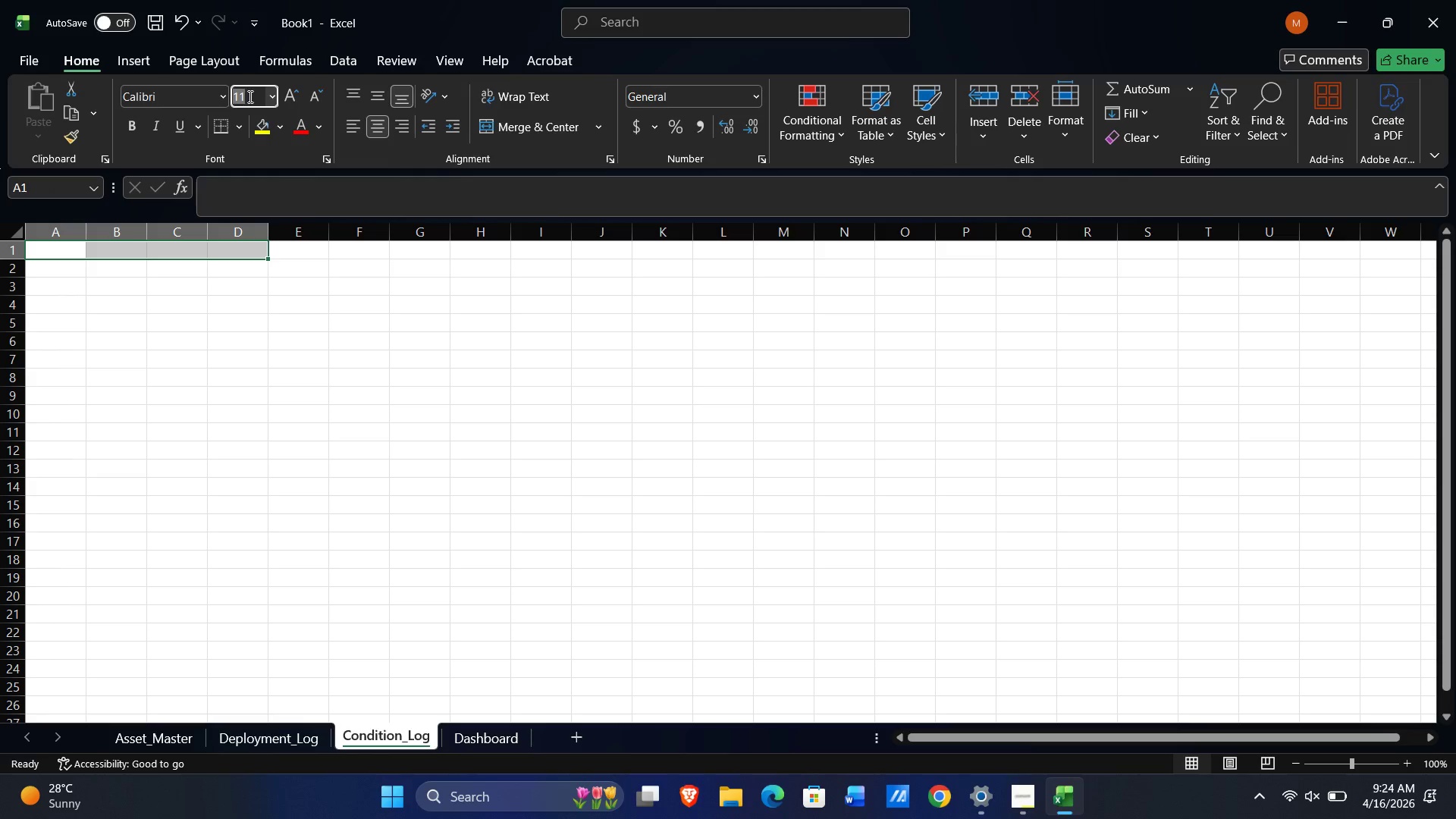 
key(Numpad1)
 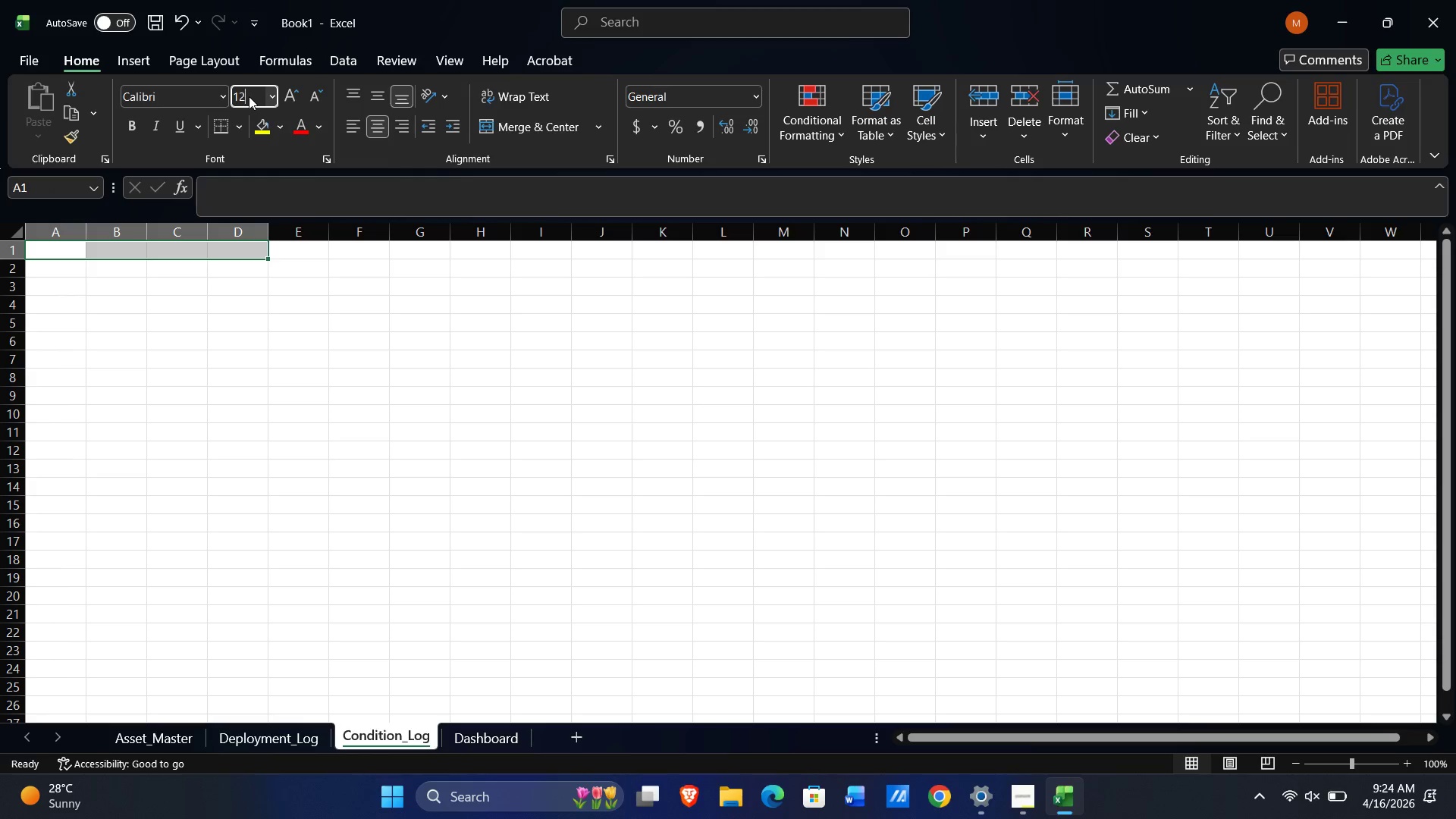 
key(Numpad2)
 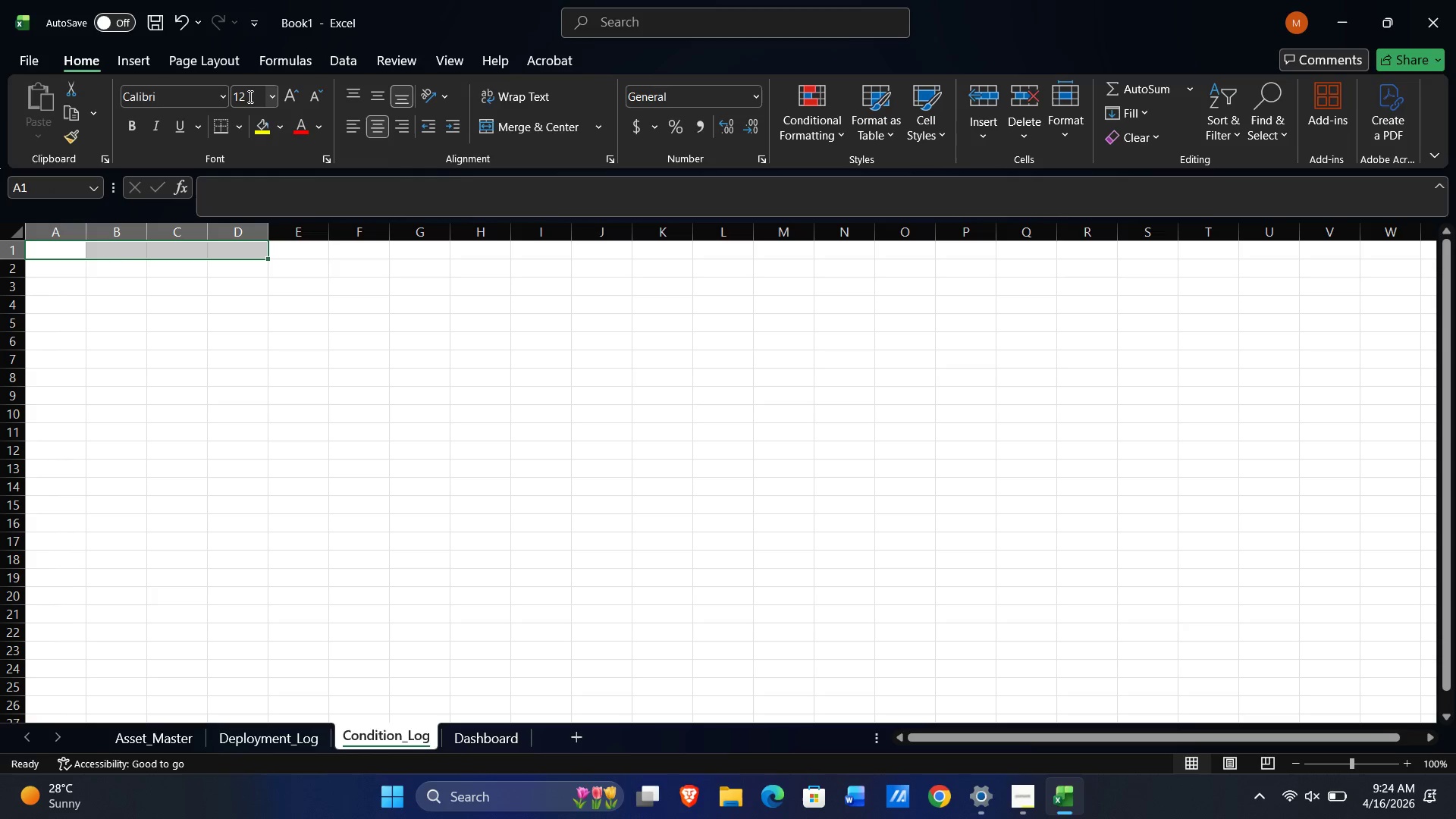 
key(NumpadEnter)
 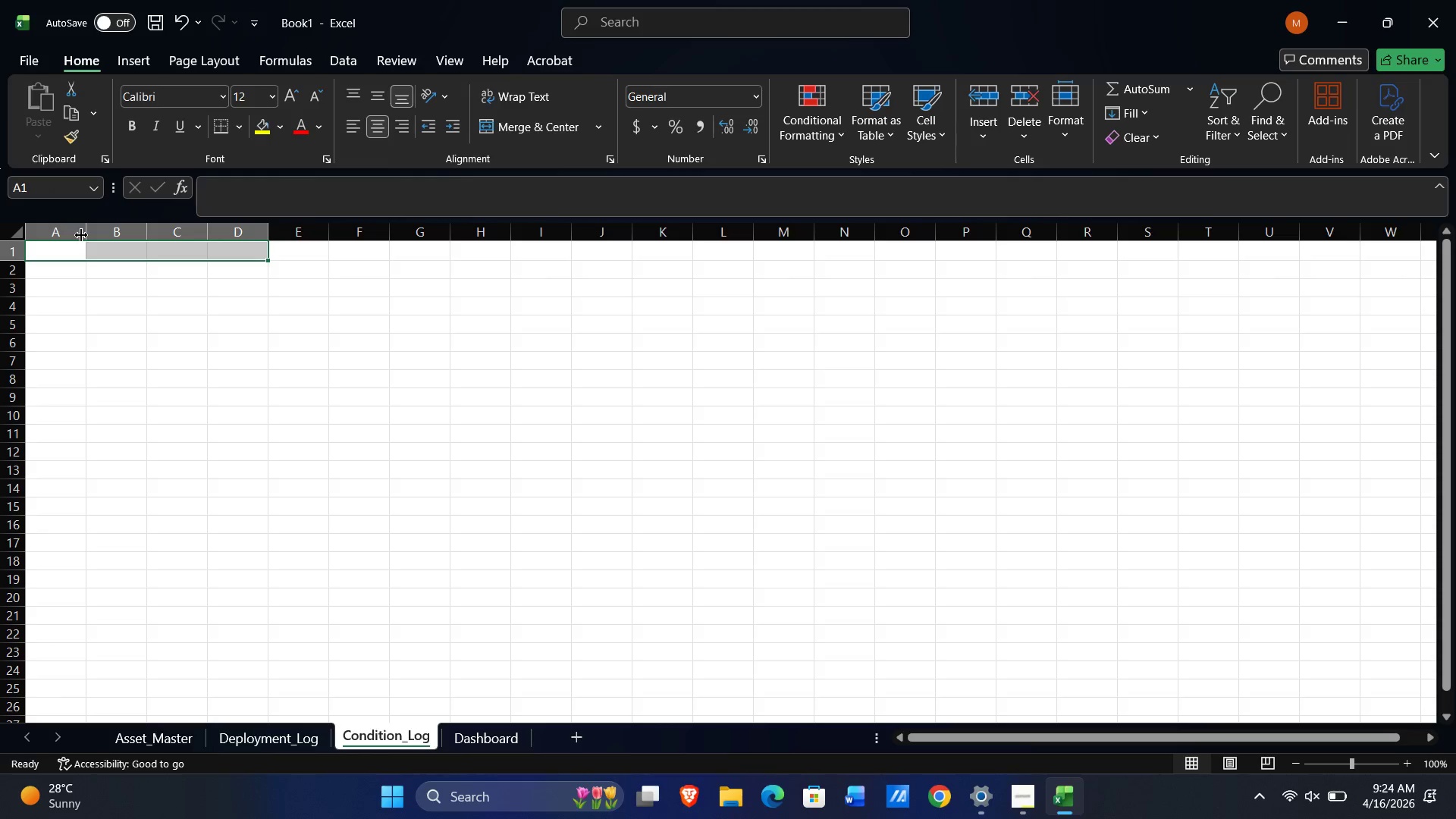 
left_click_drag(start_coordinate=[89, 231], to_coordinate=[166, 235])
 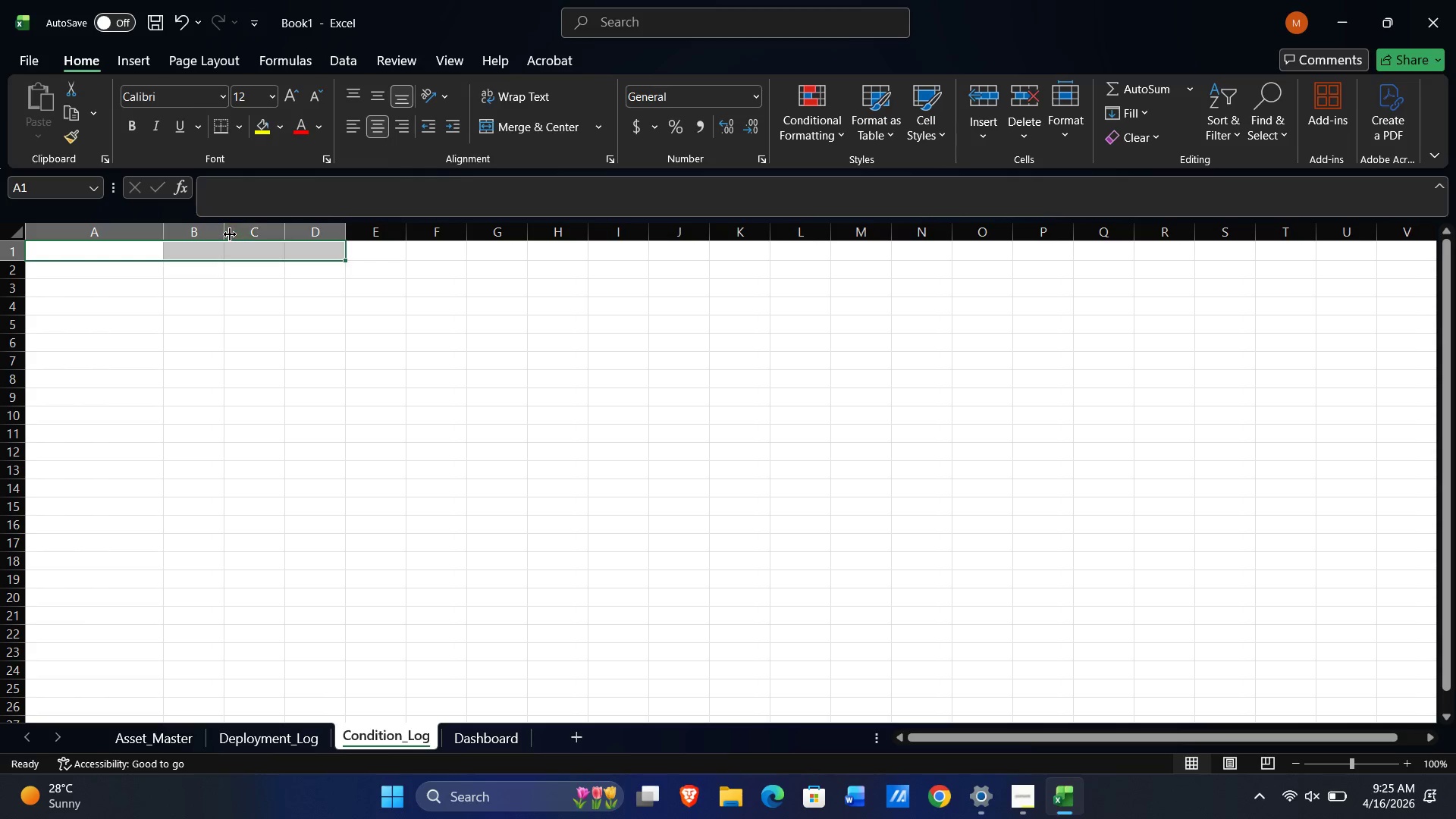 
left_click_drag(start_coordinate=[229, 234], to_coordinate=[322, 242])
 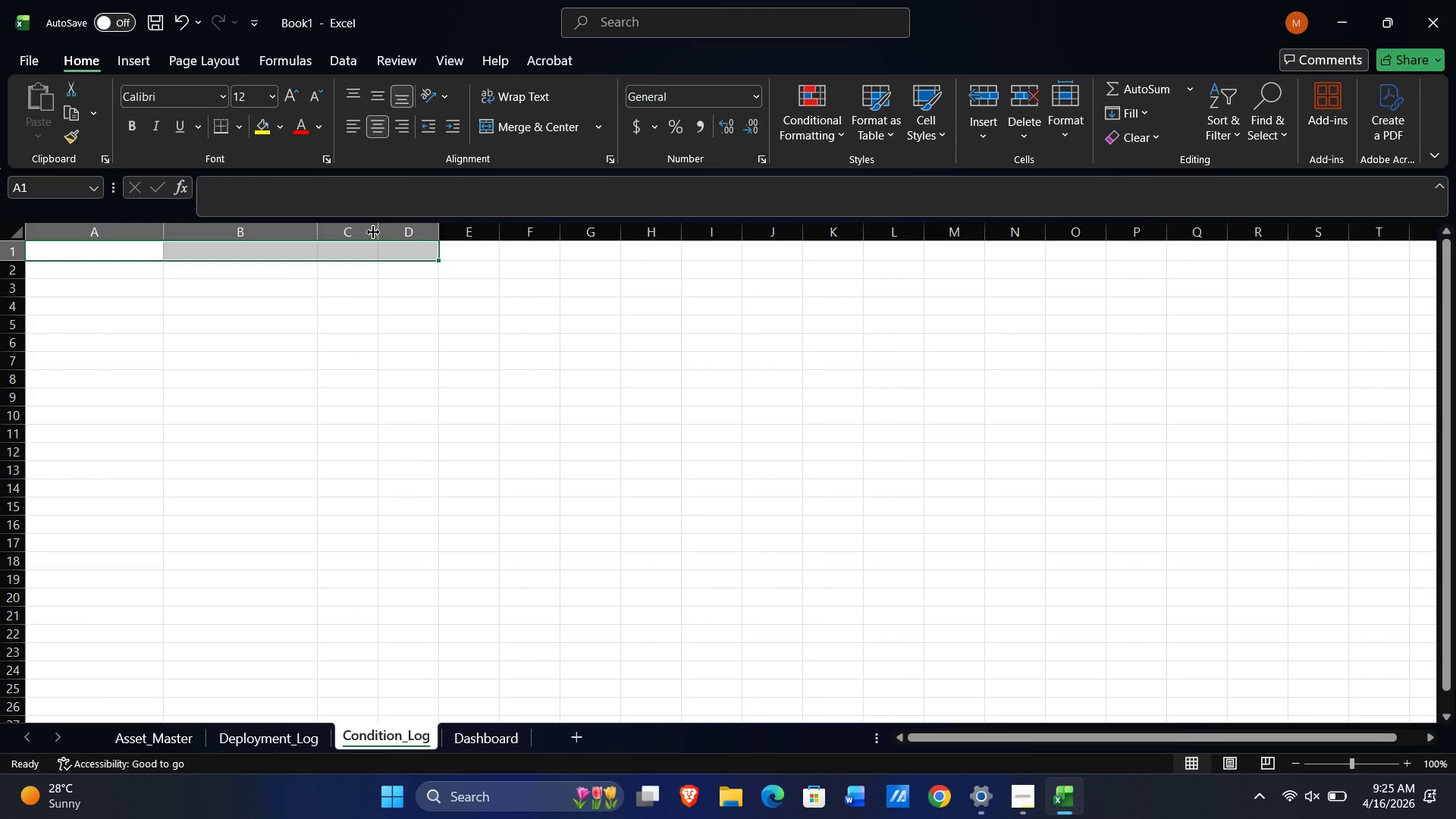 
left_click_drag(start_coordinate=[373, 232], to_coordinate=[459, 230])
 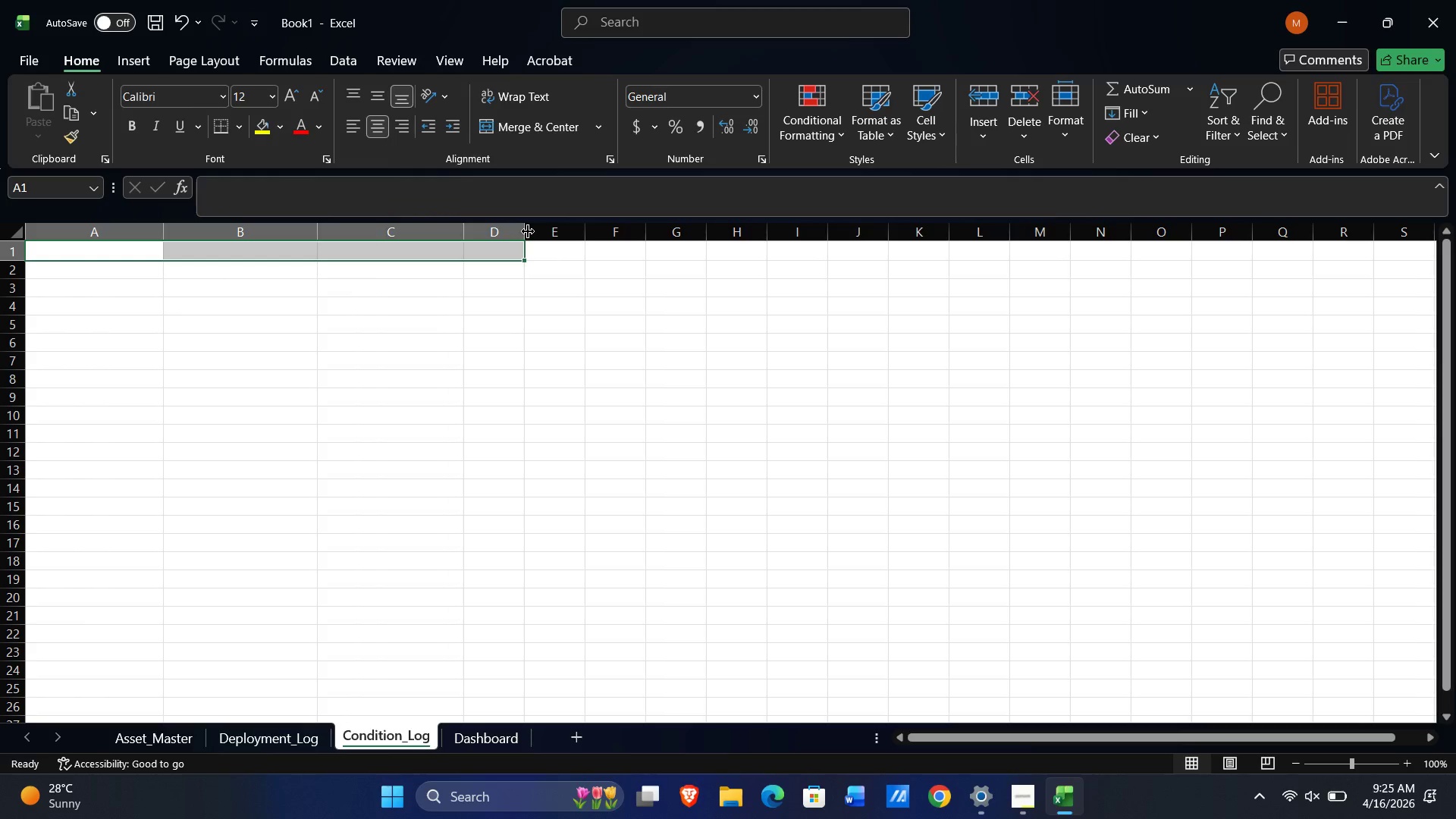 
left_click_drag(start_coordinate=[528, 231], to_coordinate=[639, 232])
 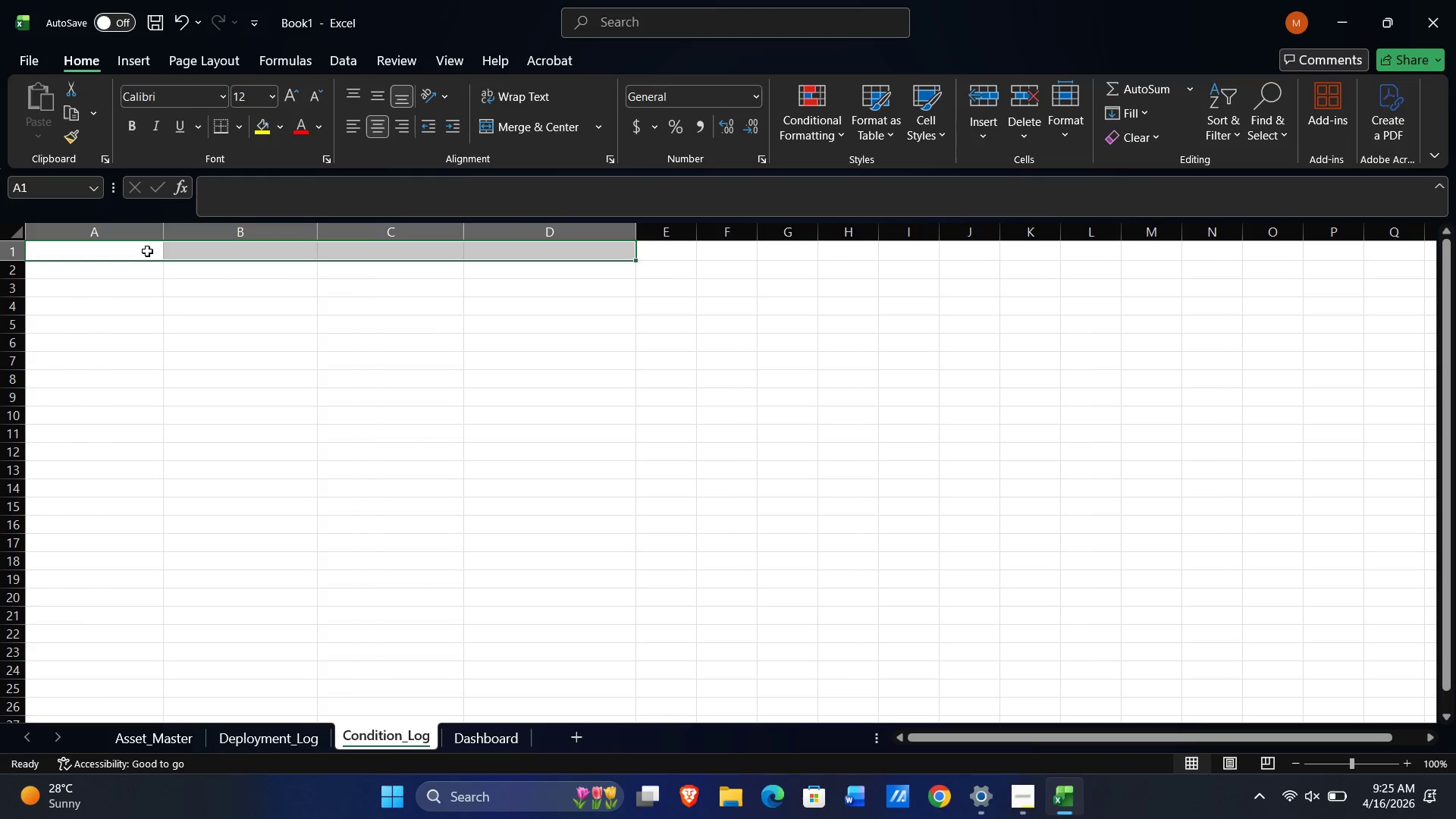 
left_click([140, 248])
 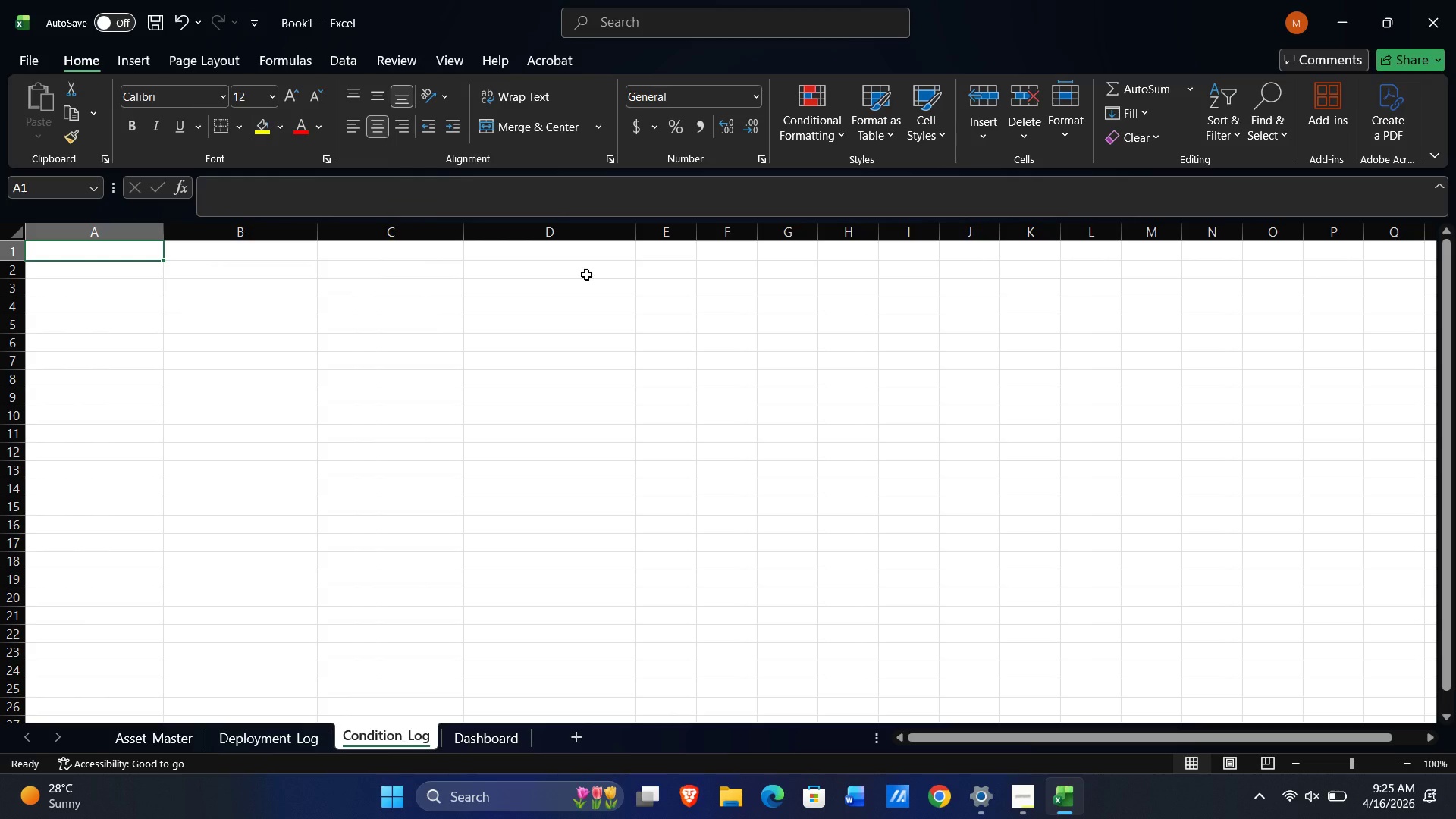 
type(Asset_ID)
key(Tab)
type(Condition)
key(Tab)
type(Last_Checked)
key(Tab)
type(Notes)
key(NumpadEnter)
 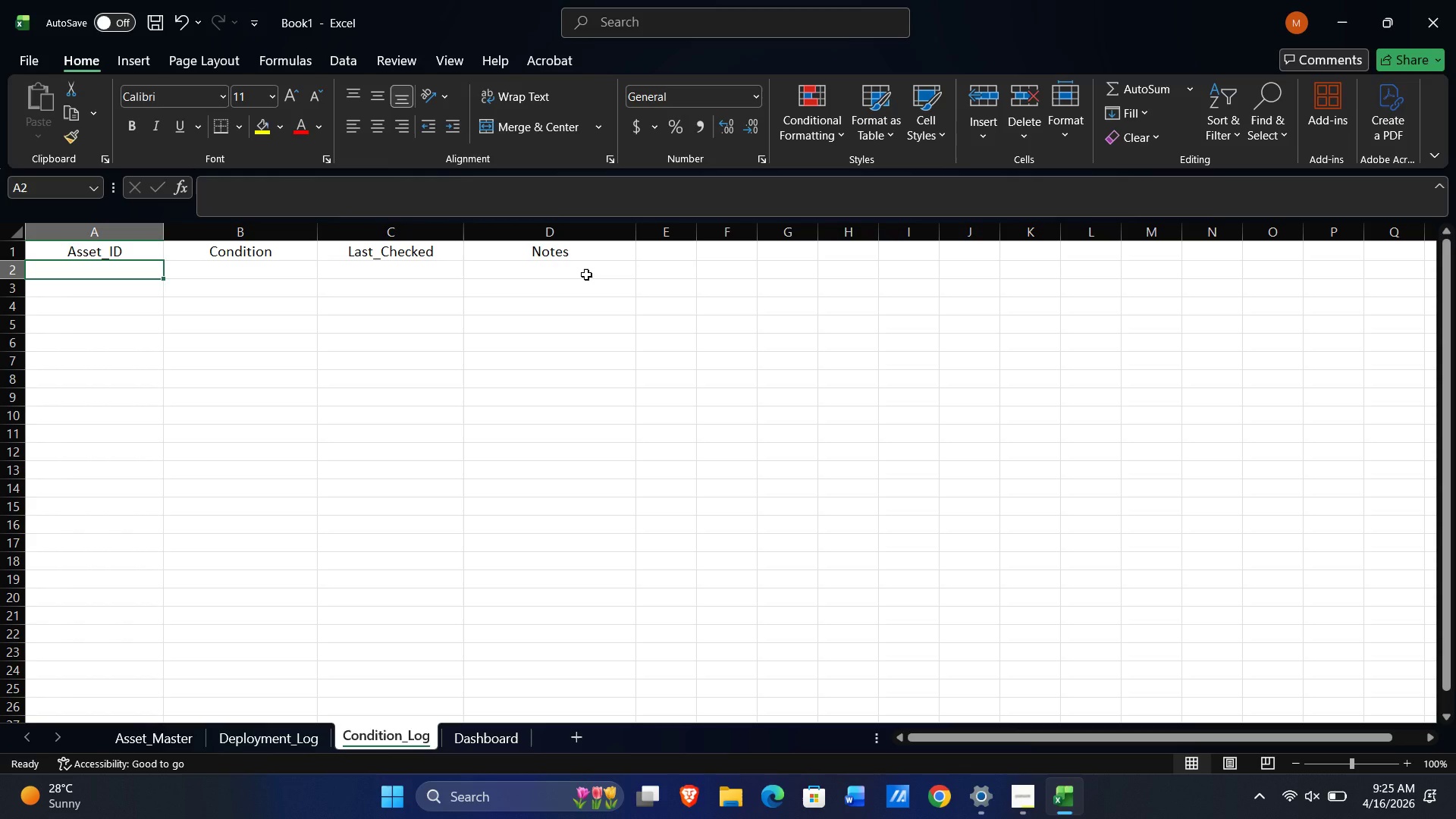 
wait(22.03)
 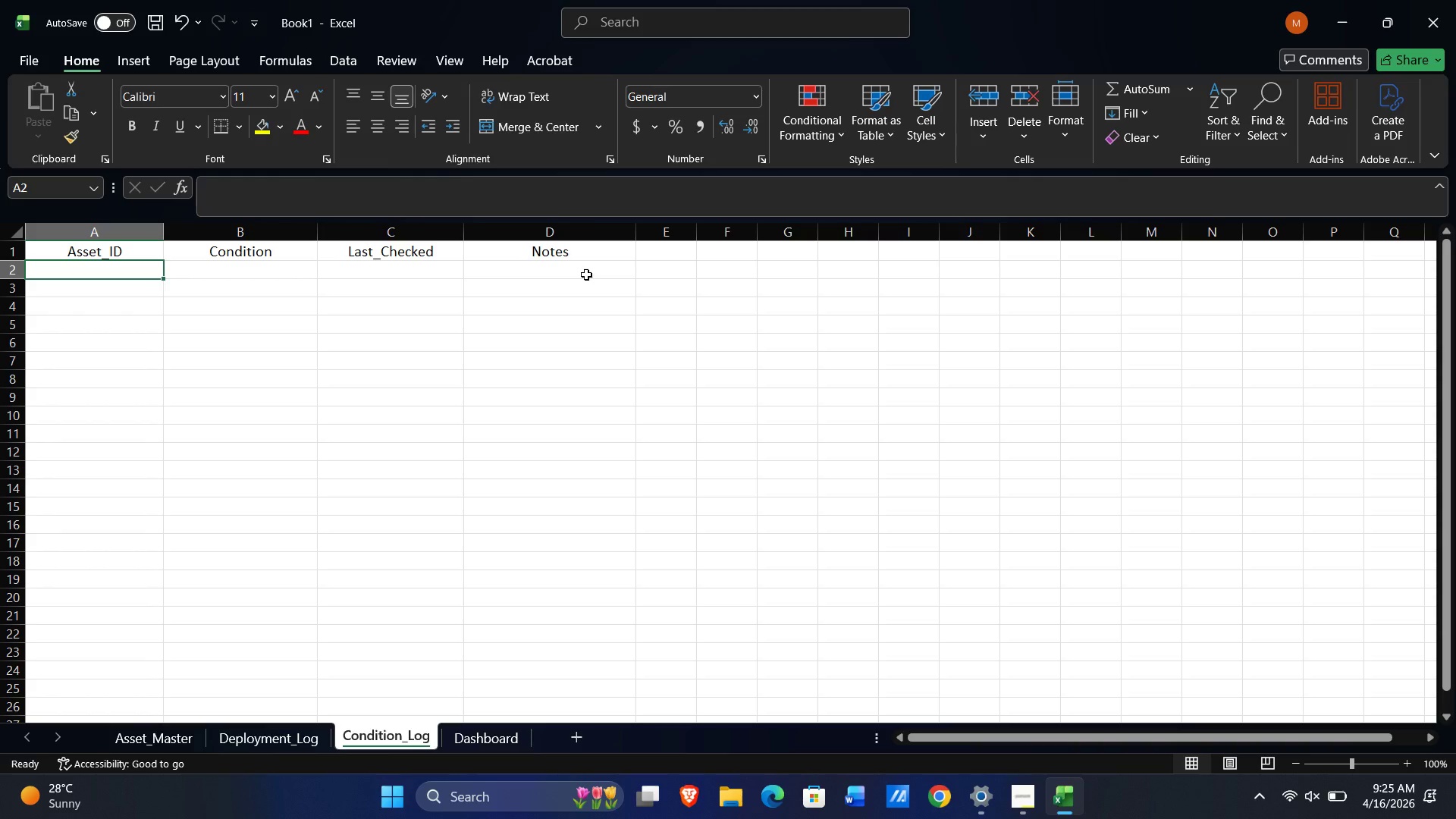 
key(Shift+F)
 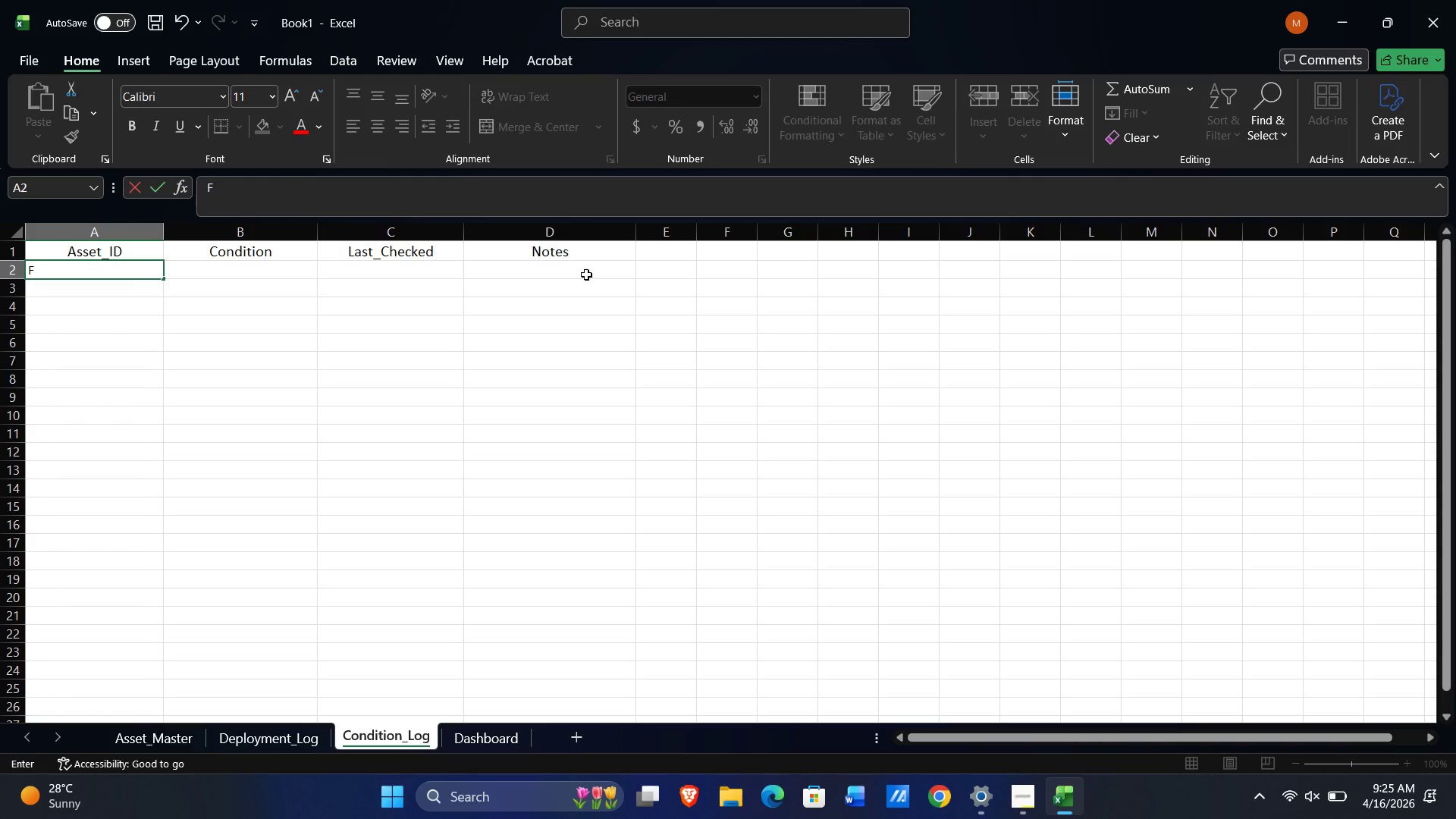 
key(NumpadSubtract)
 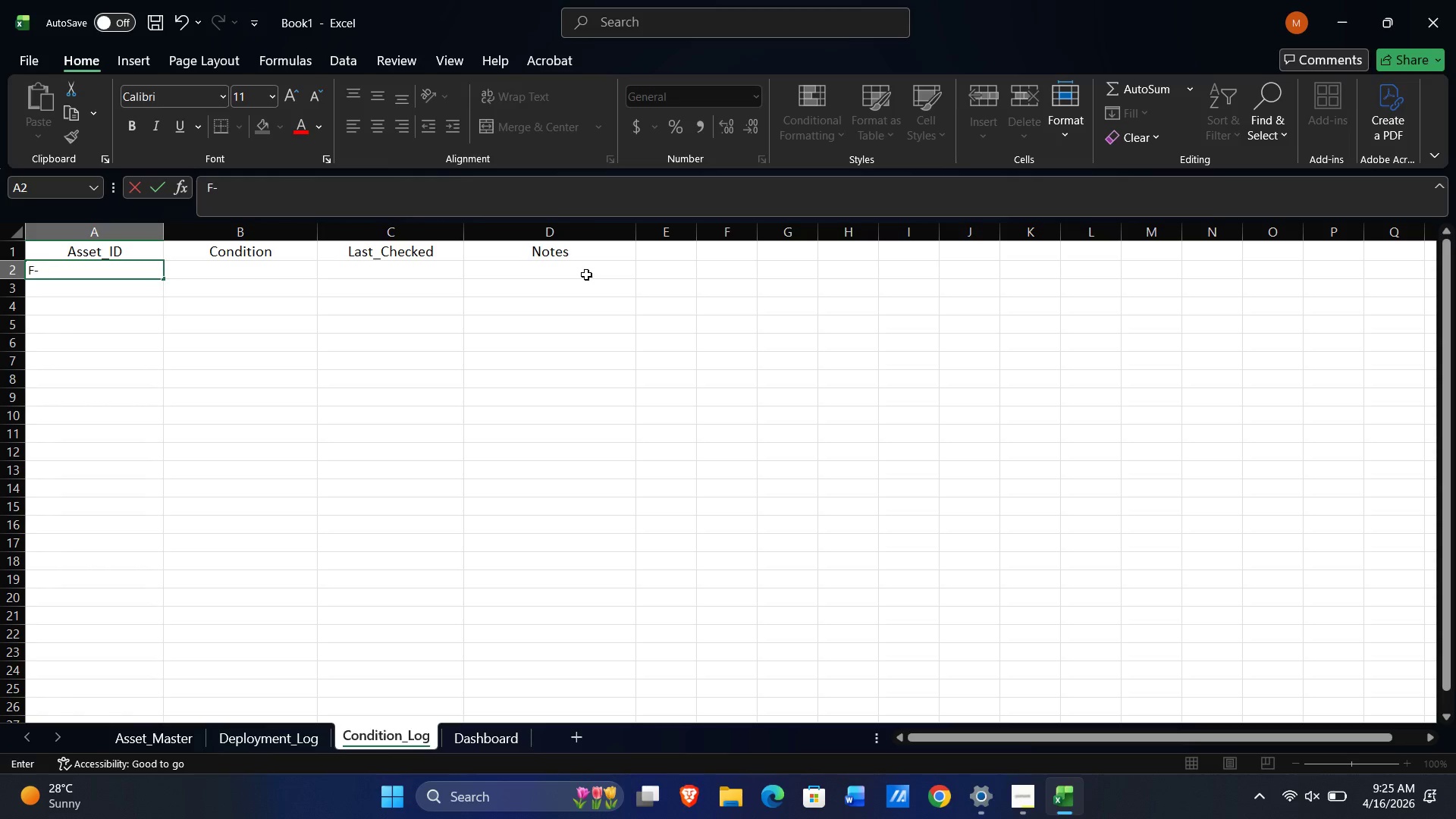 
key(Numpad0)
 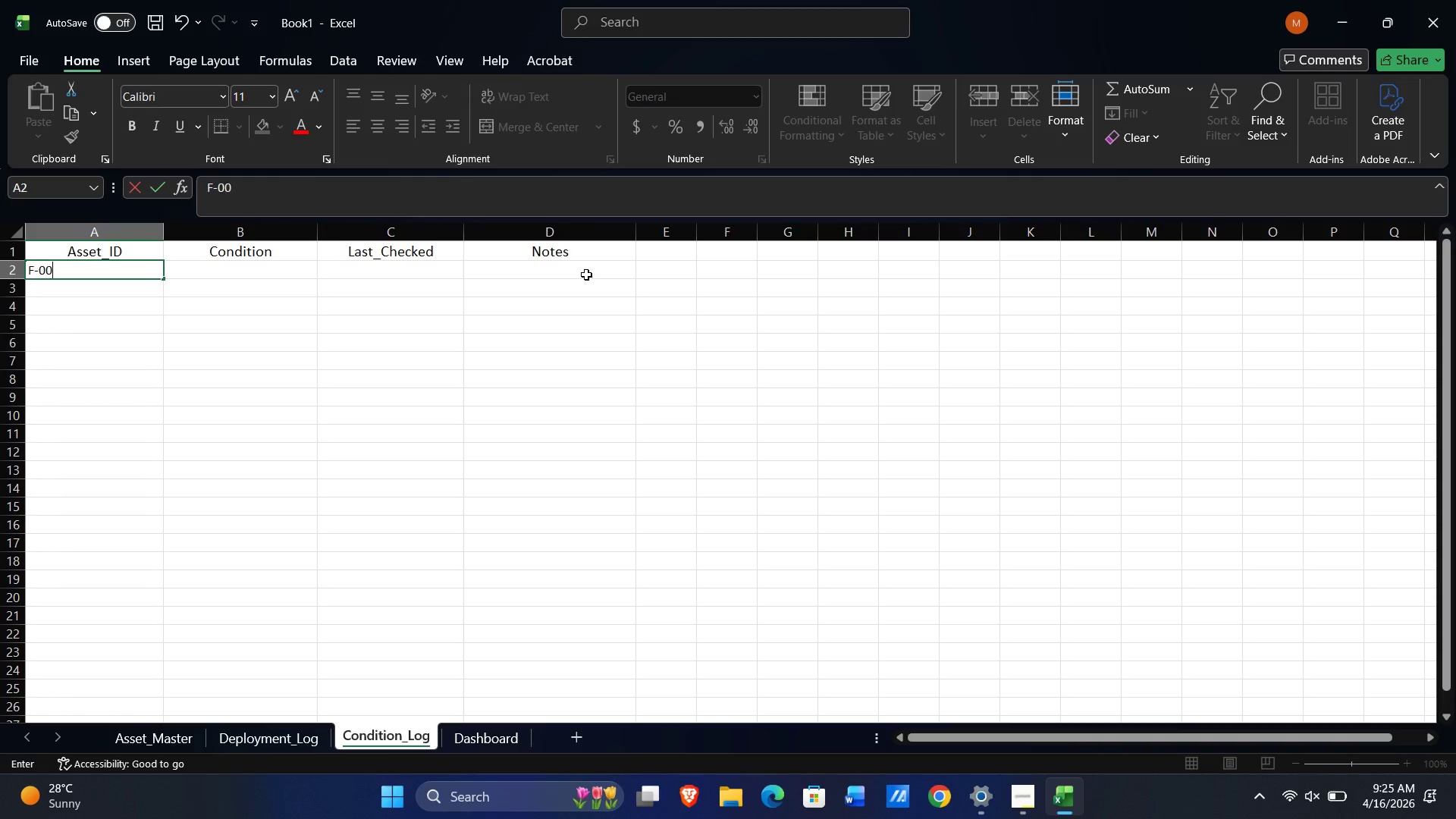 
key(Numpad0)
 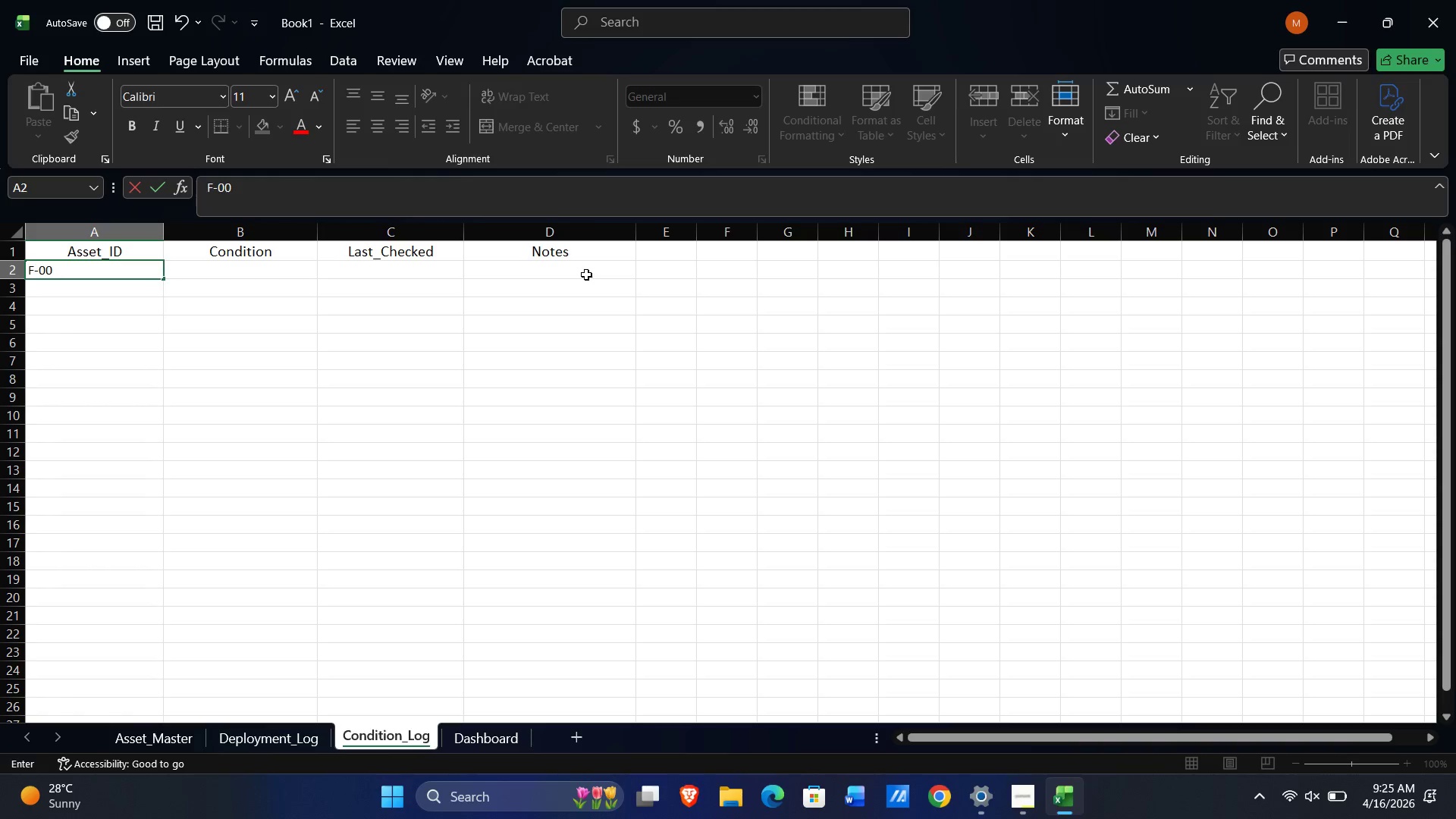 
key(Numpad1)
 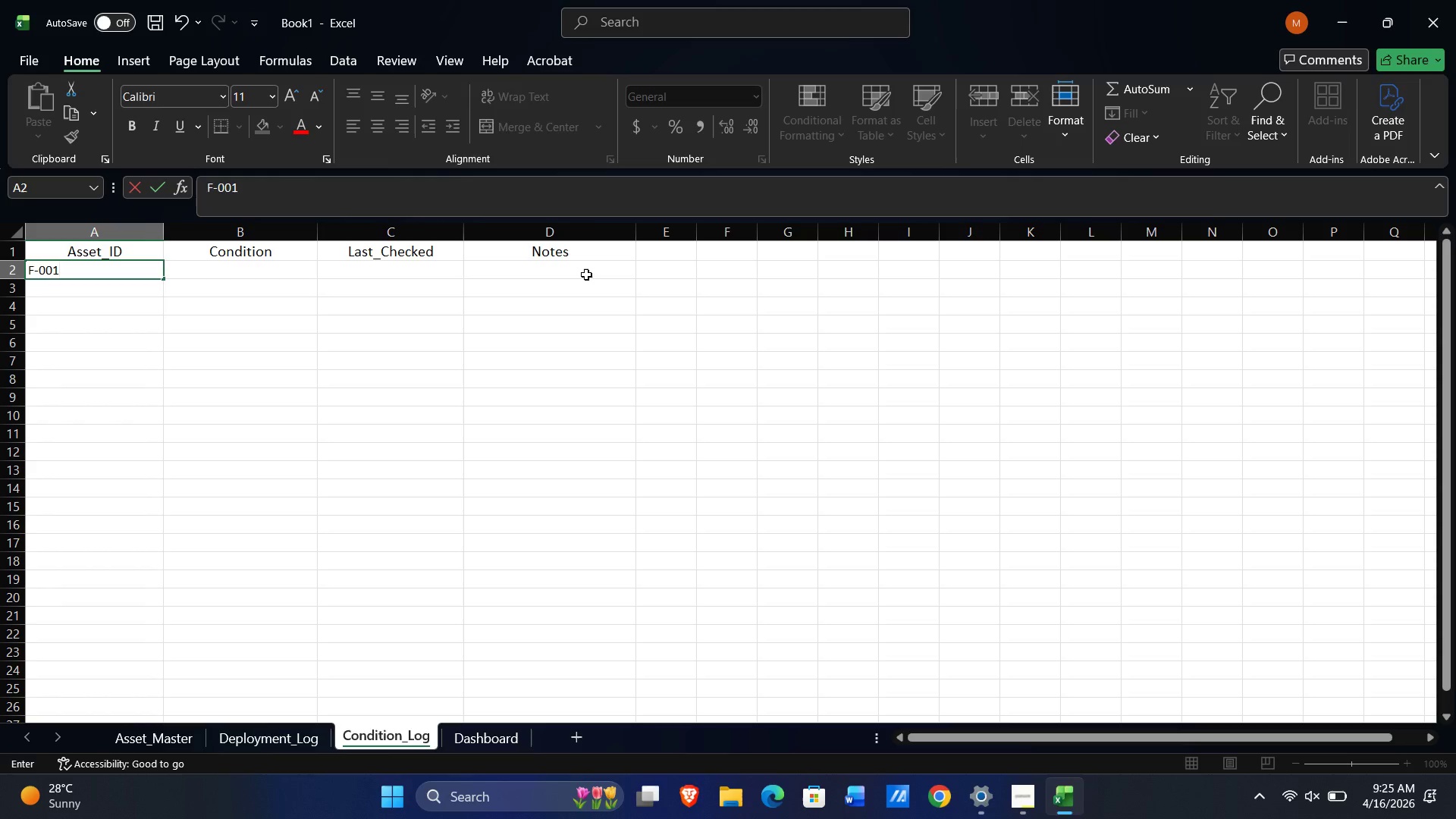 
key(Tab)
 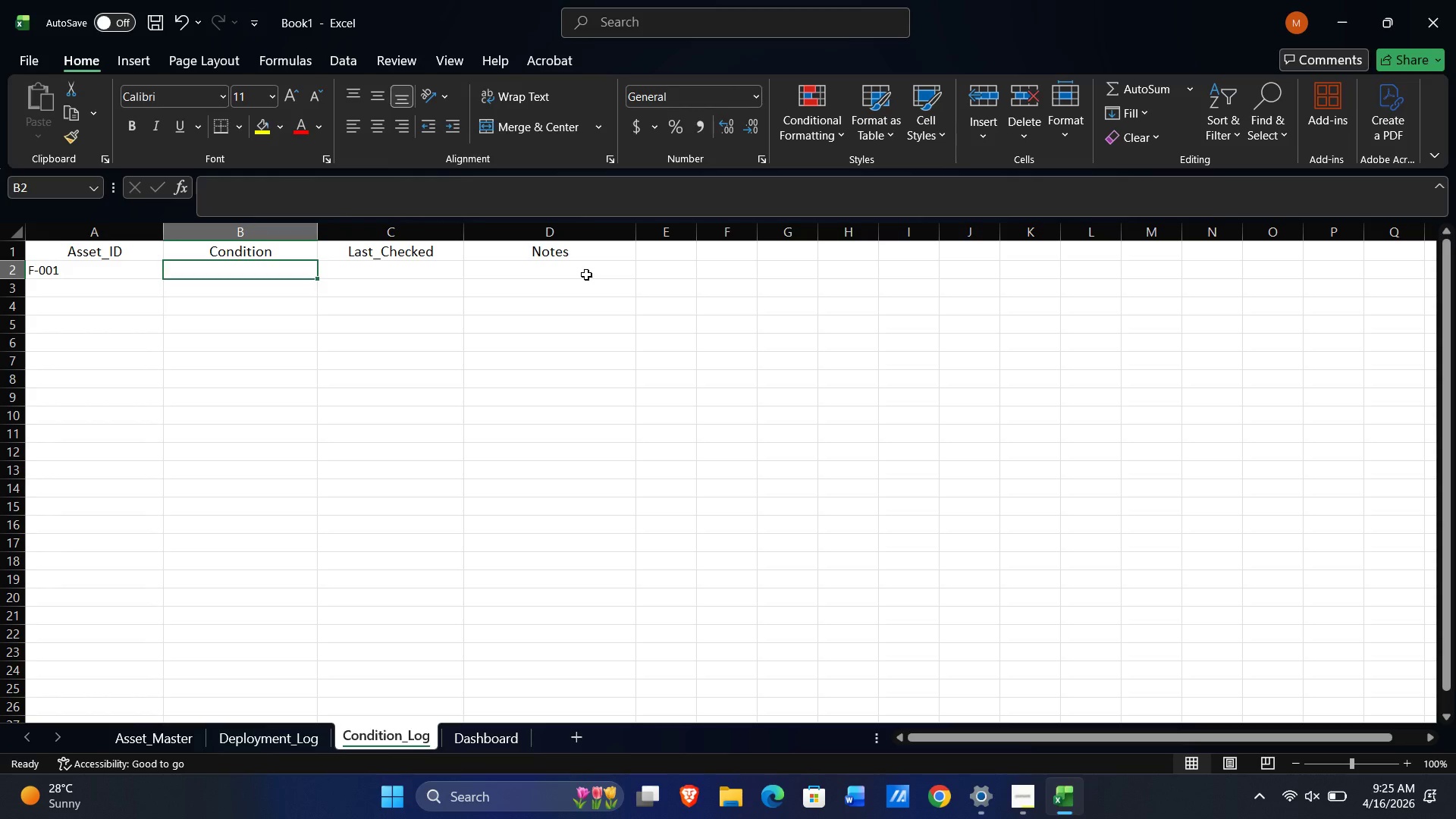 
key(ArrowLeft)
 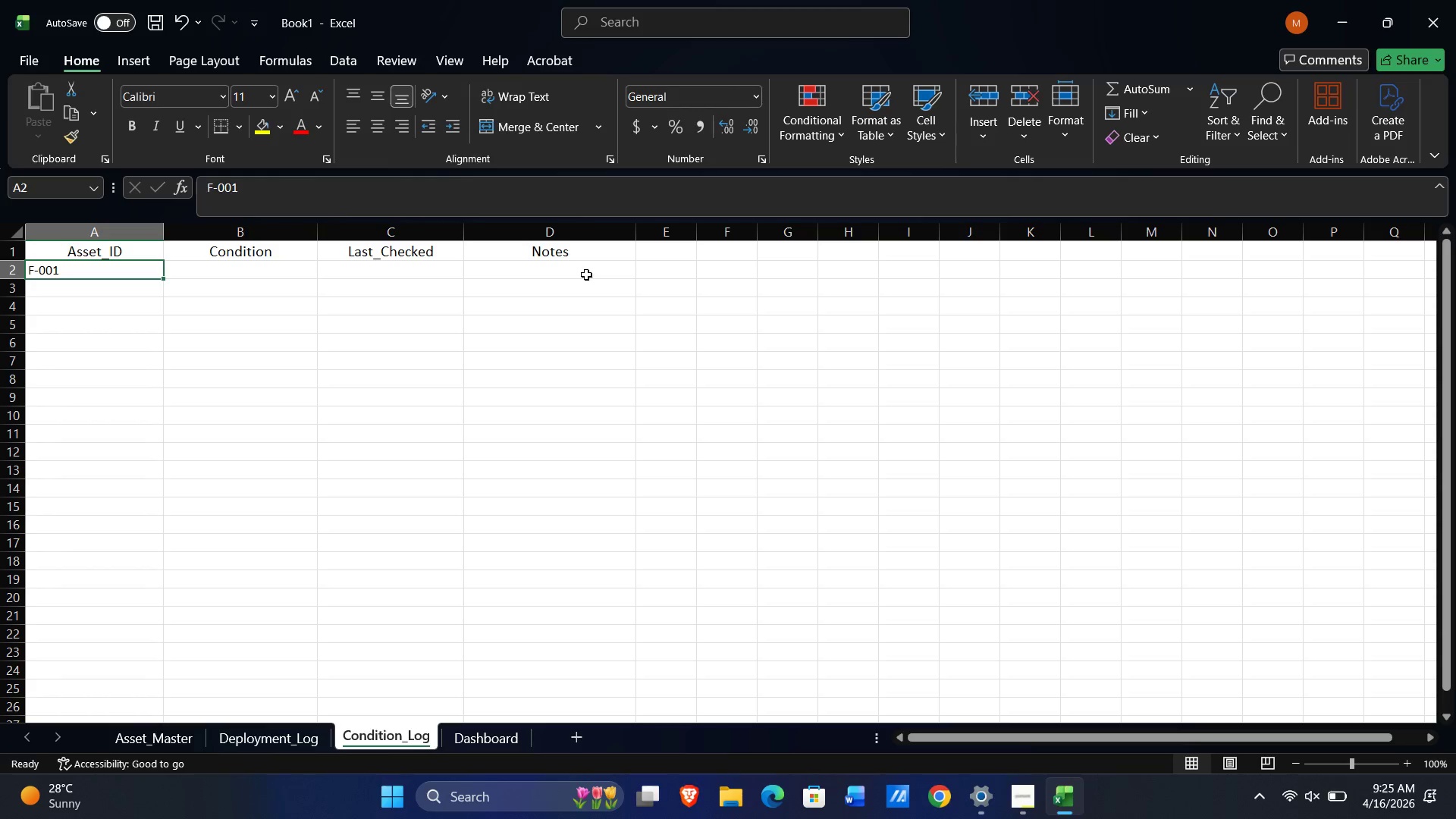 
key(Shift+ArrowRight)
 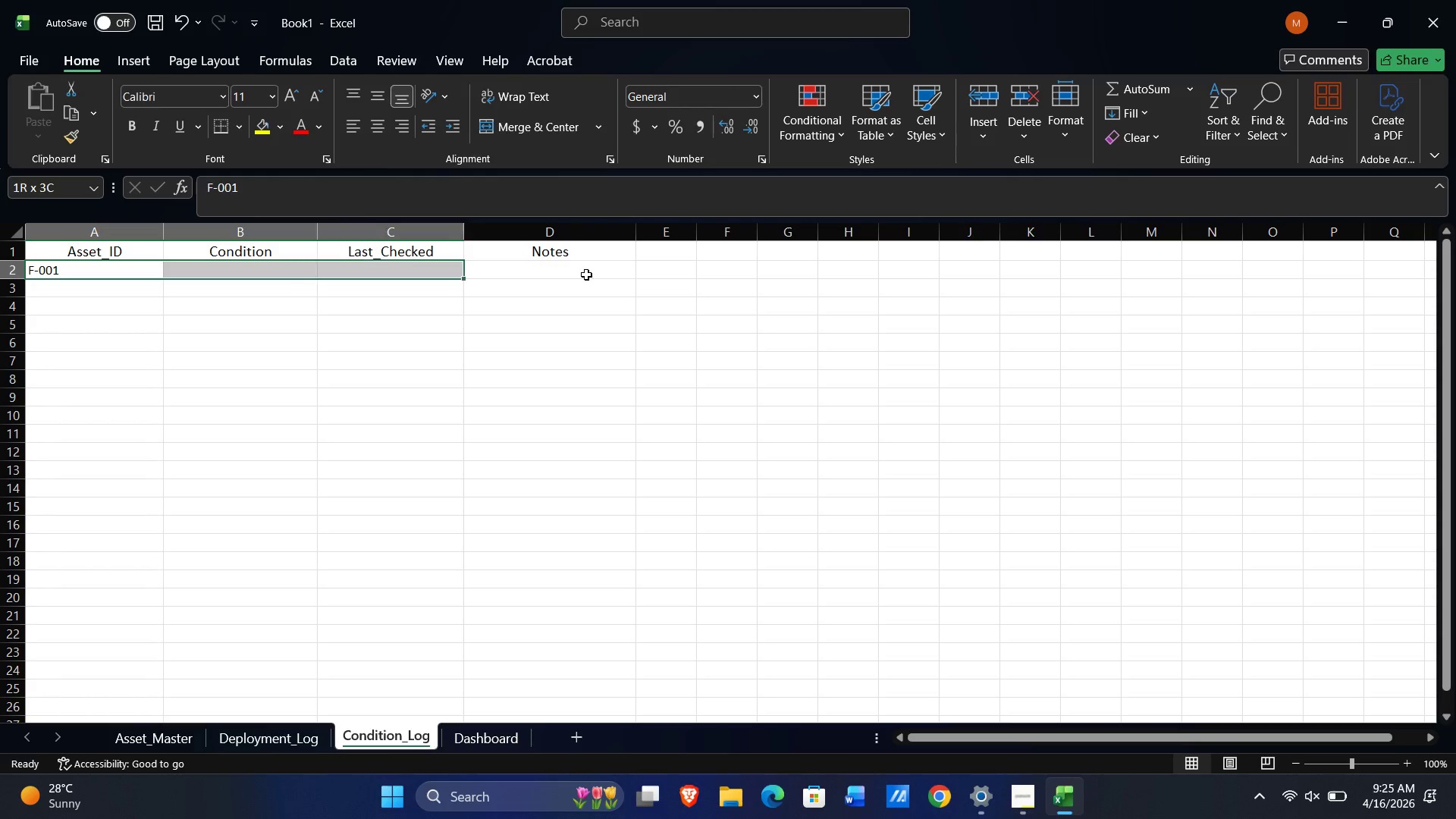 
key(Shift+ArrowRight)
 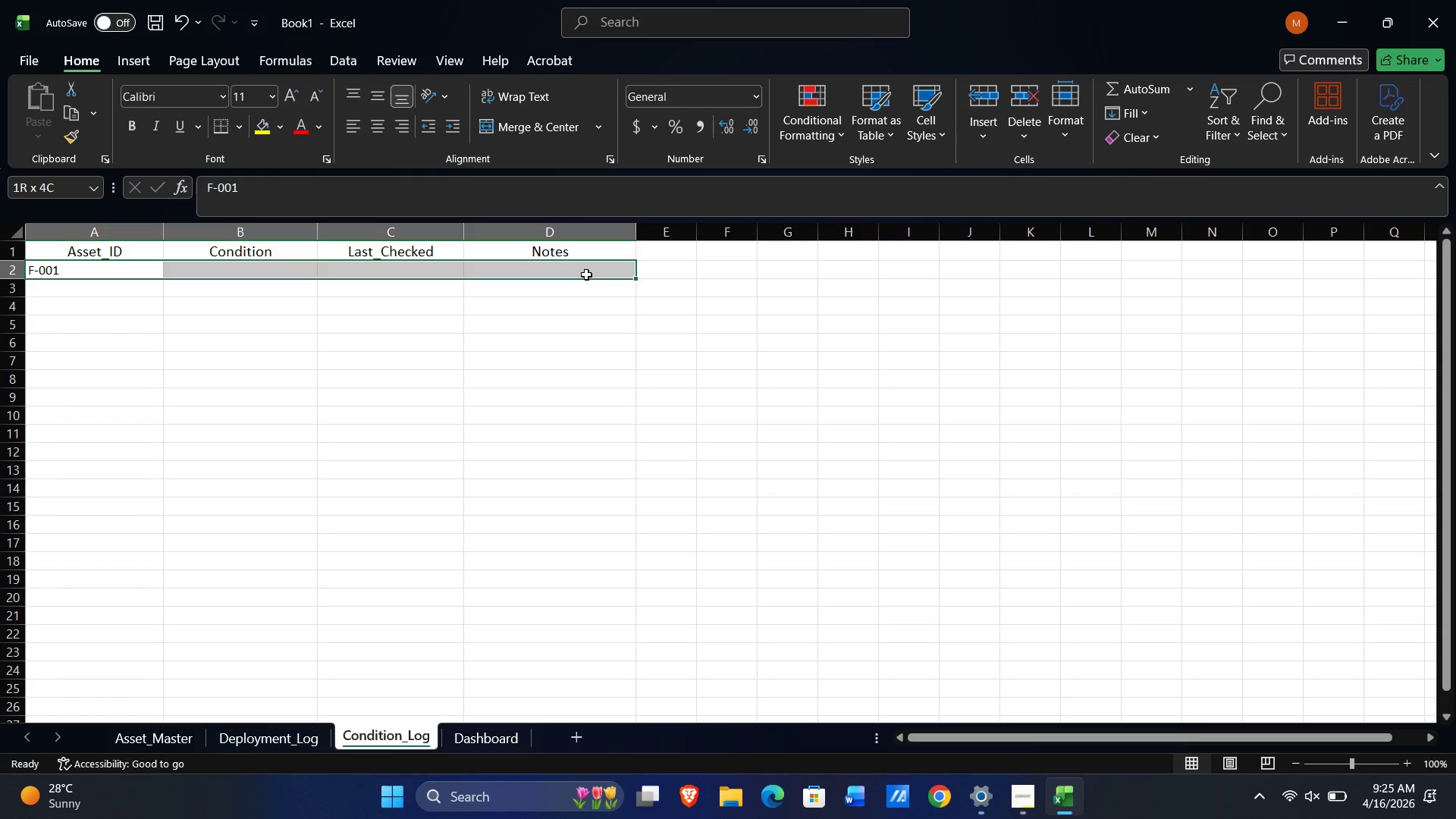 
key(Shift+ArrowRight)
 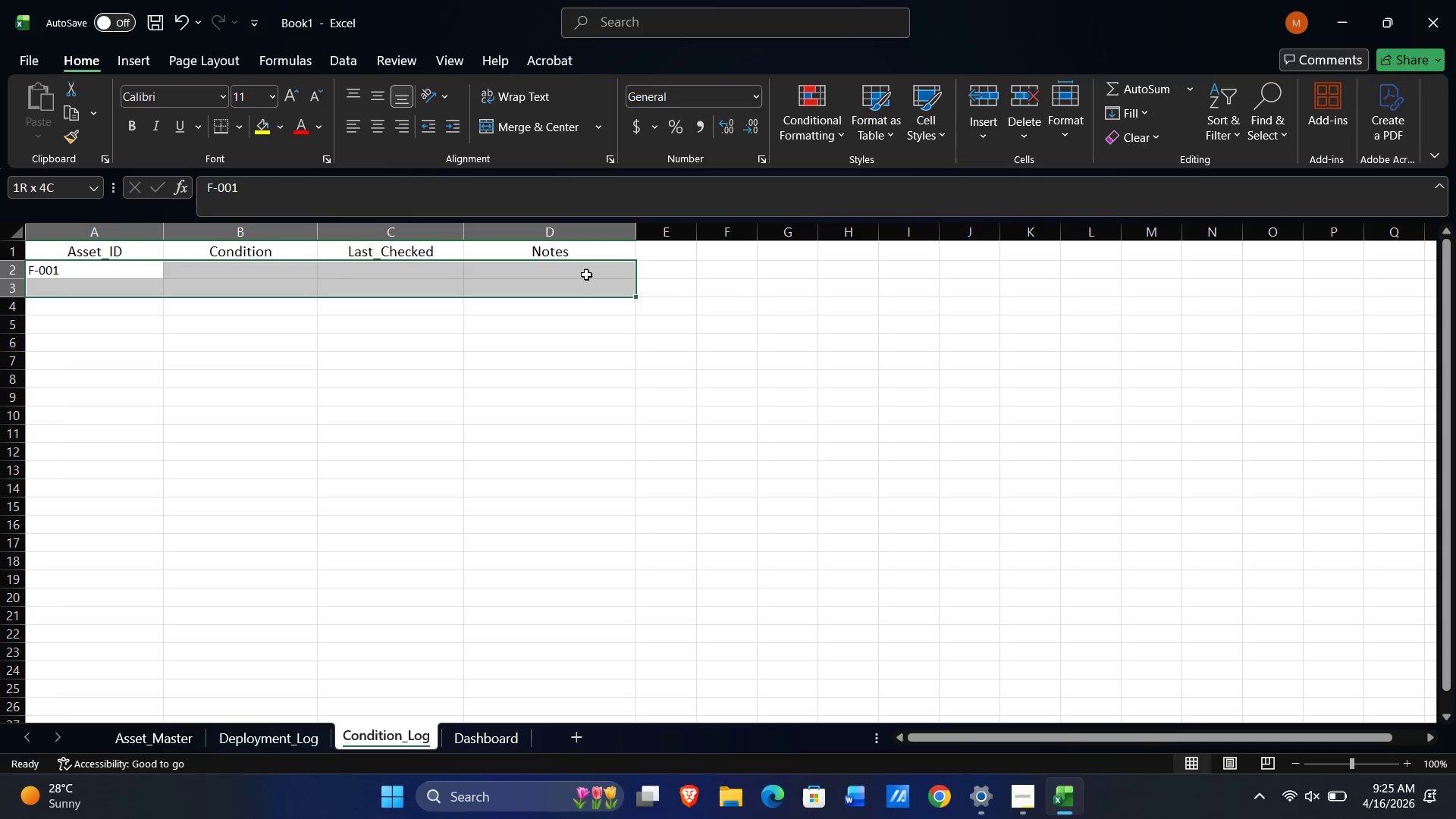 
hold_key(key=ArrowDown, duration=1.5)
 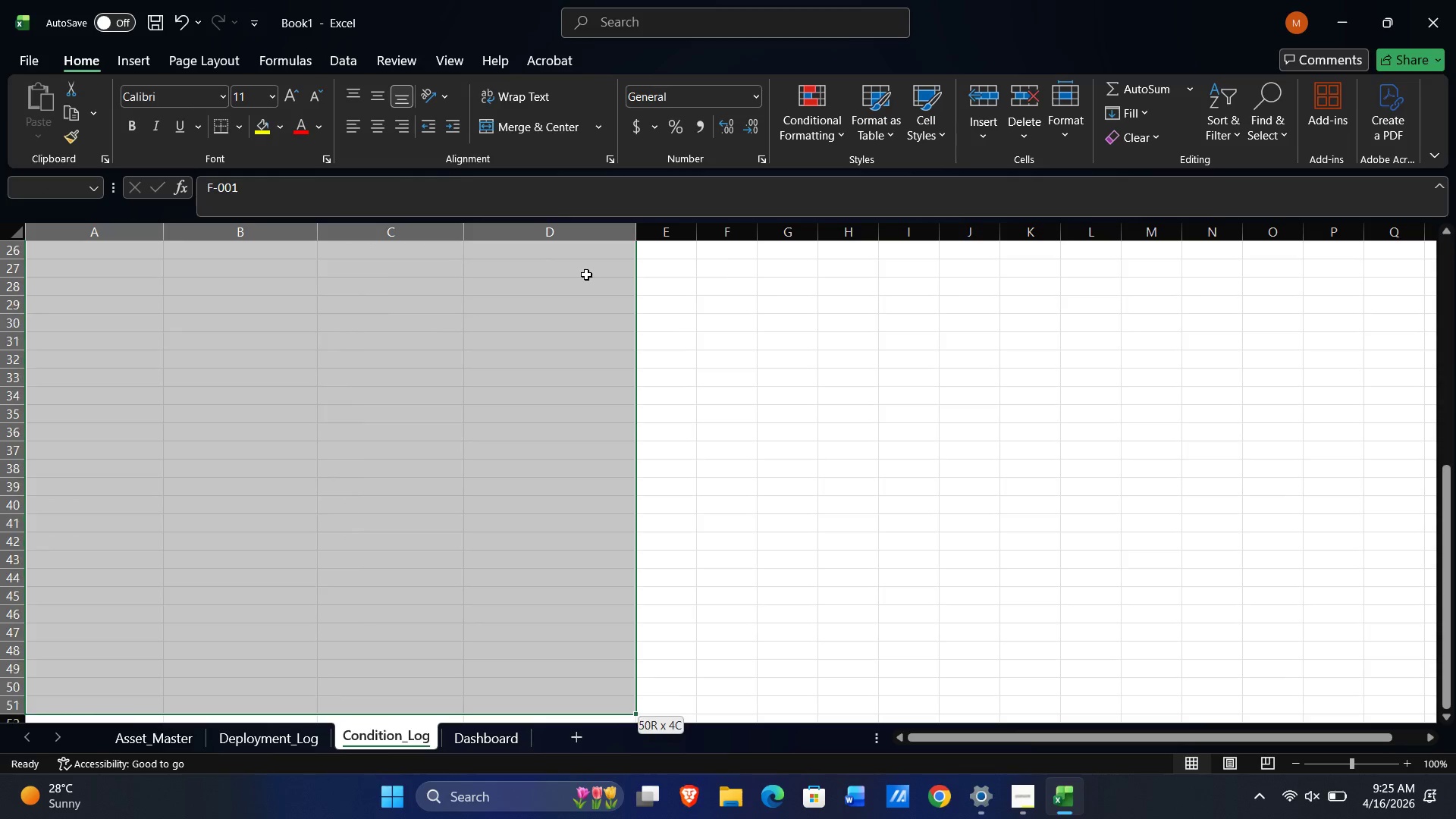 
hold_key(key=ArrowDown, duration=0.56)
 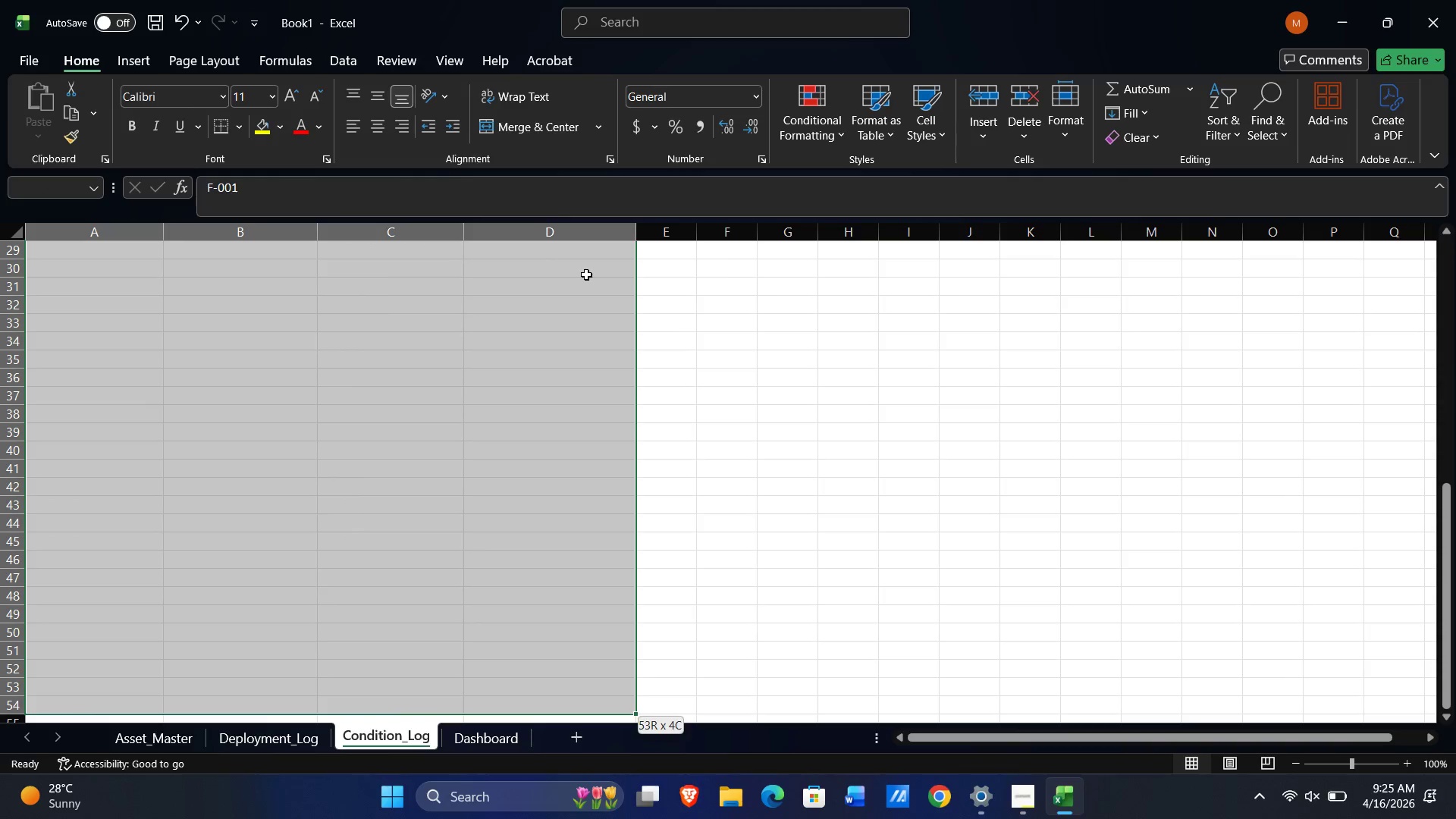 
key(Shift+ArrowUp)
 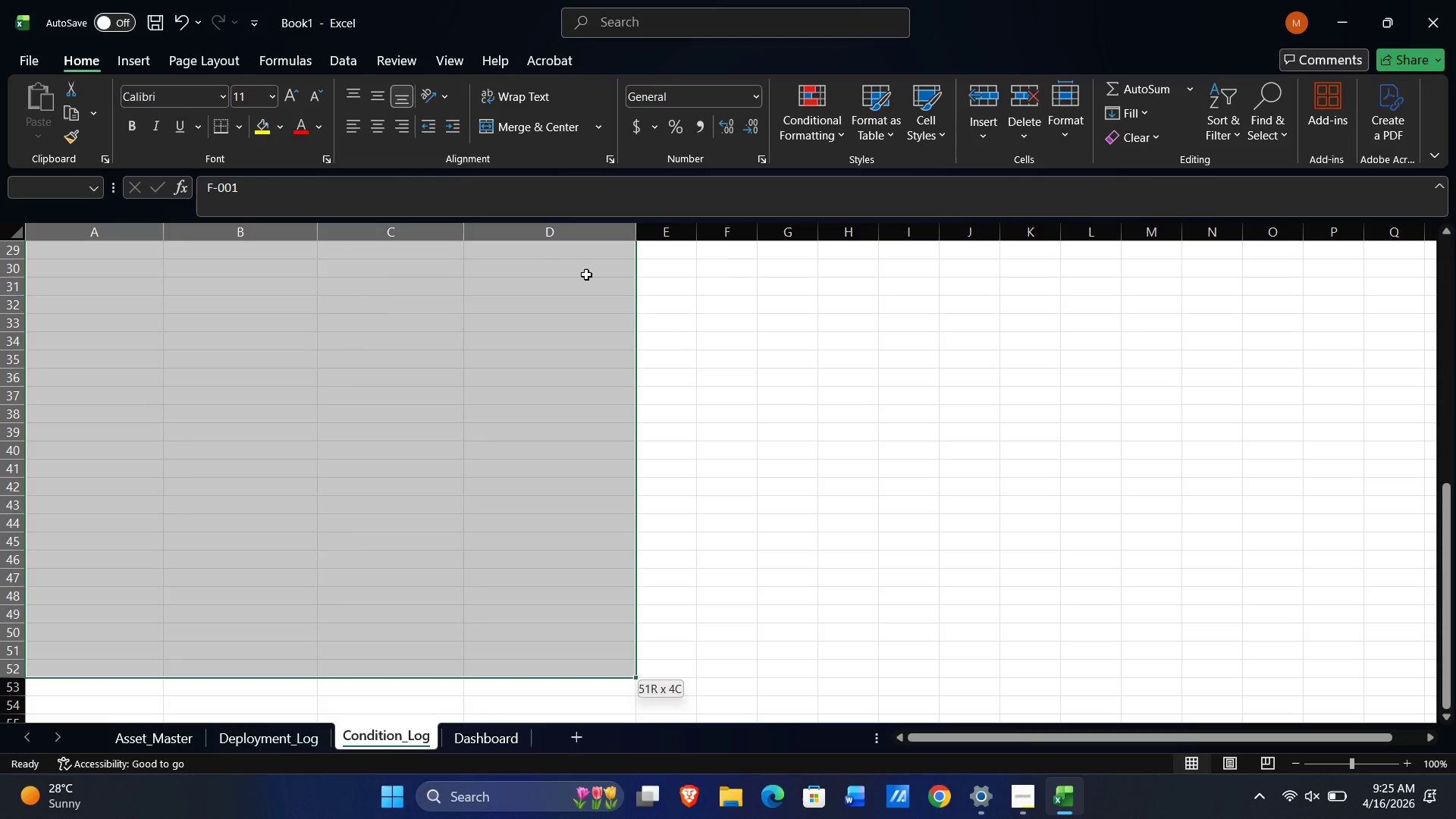 
key(Shift+ArrowUp)
 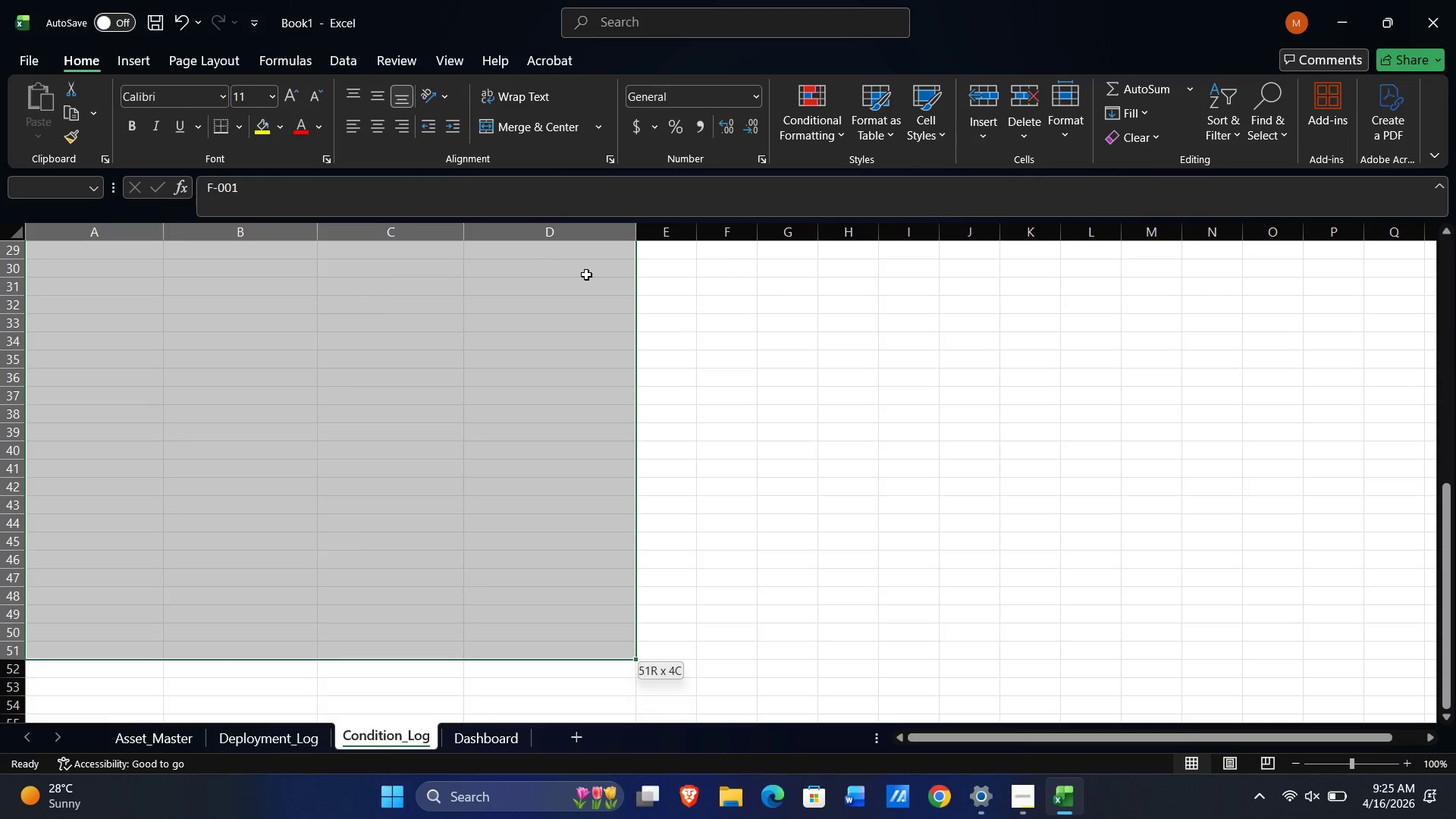 
key(Shift+ArrowUp)
 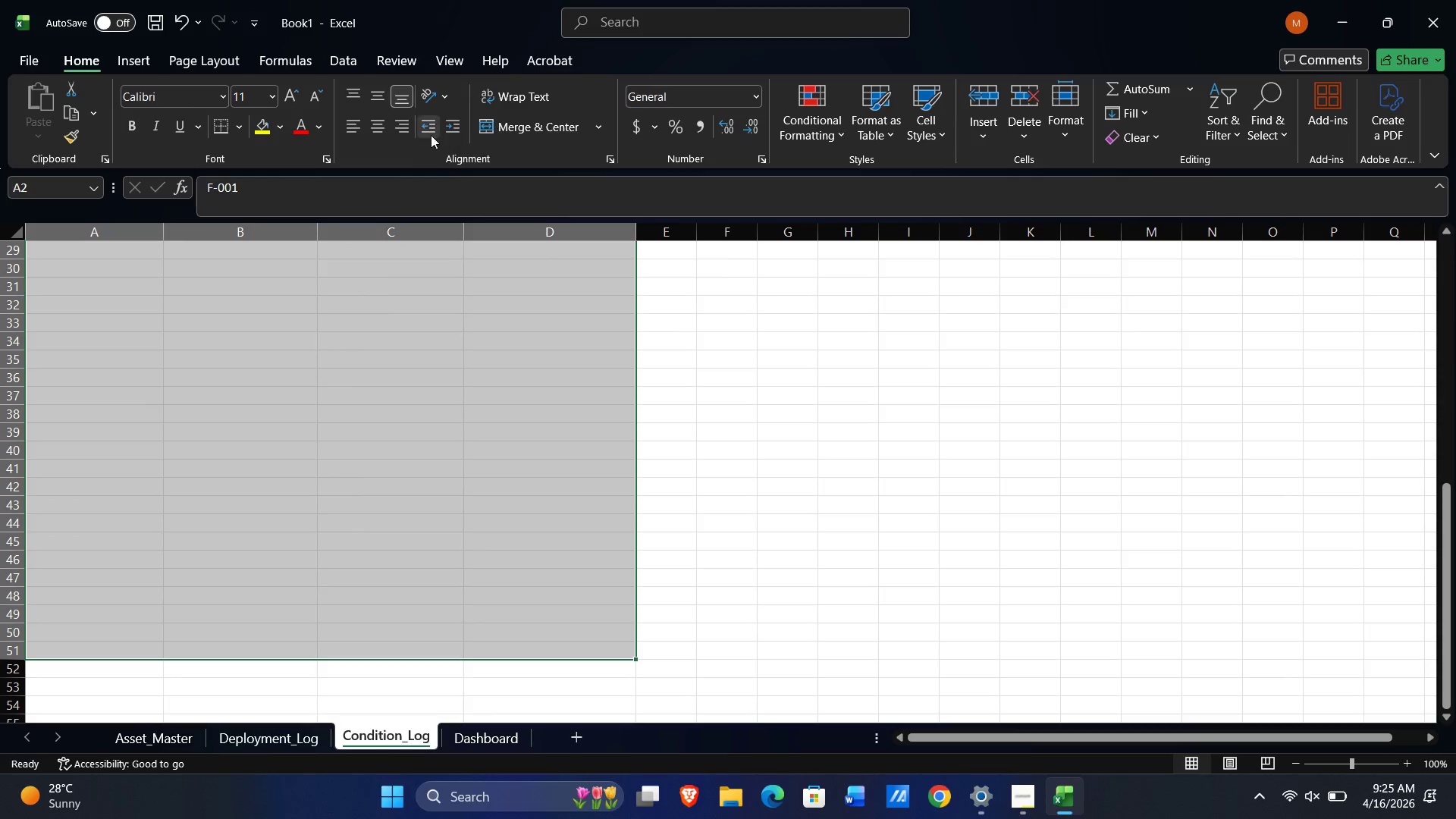 
left_click([385, 134])
 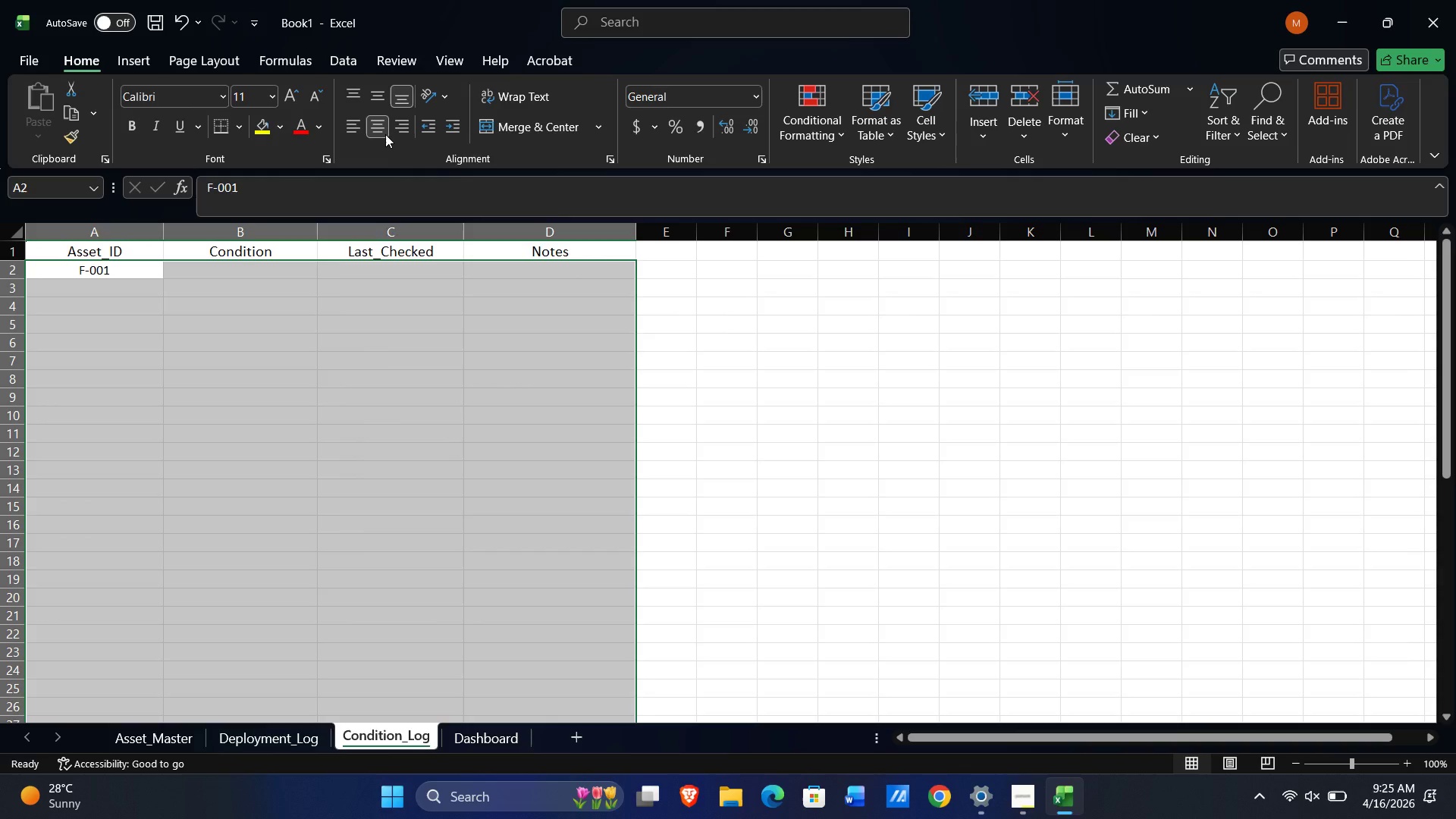 
key(Tab)
 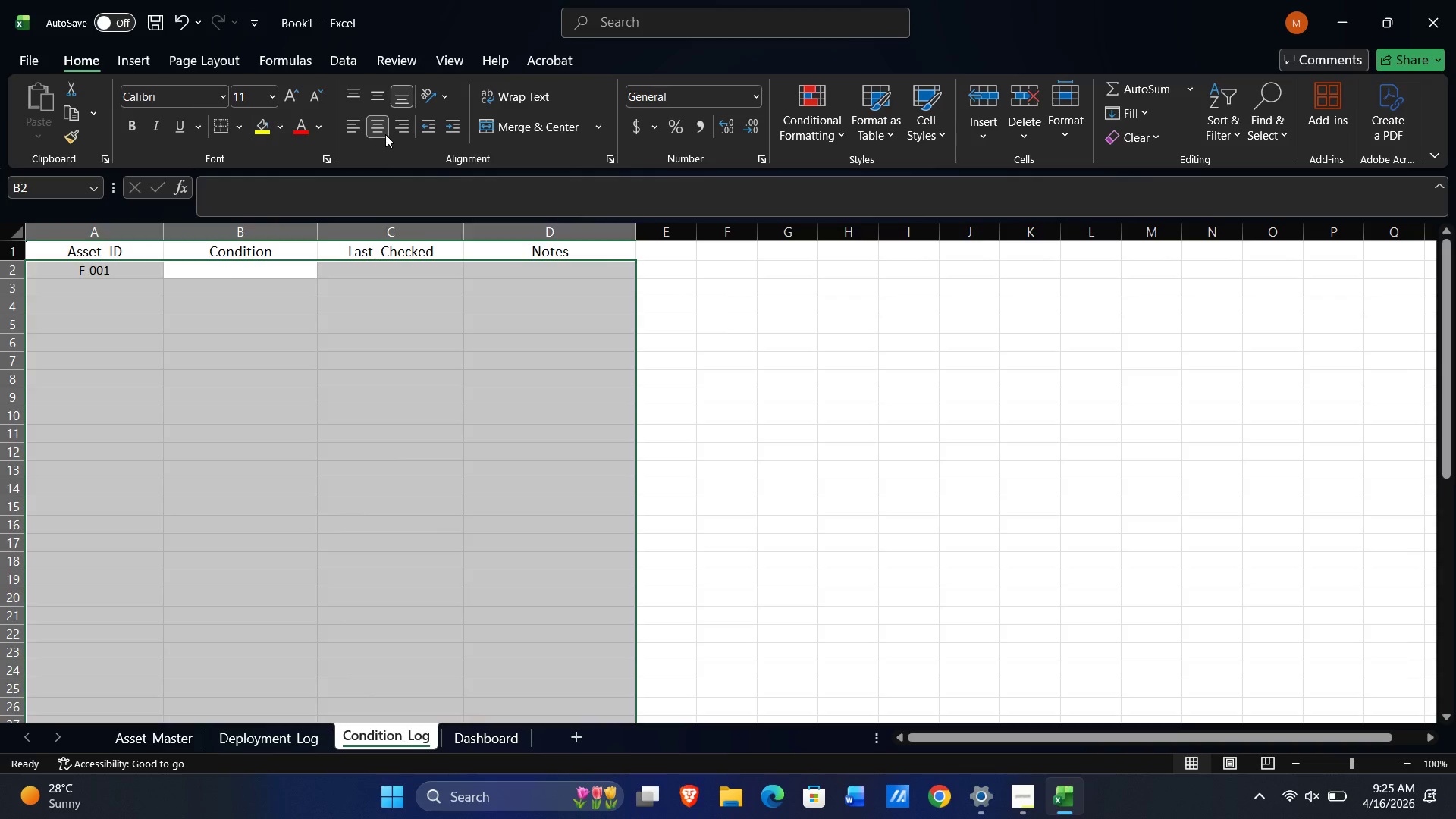 
key(ArrowRight)
 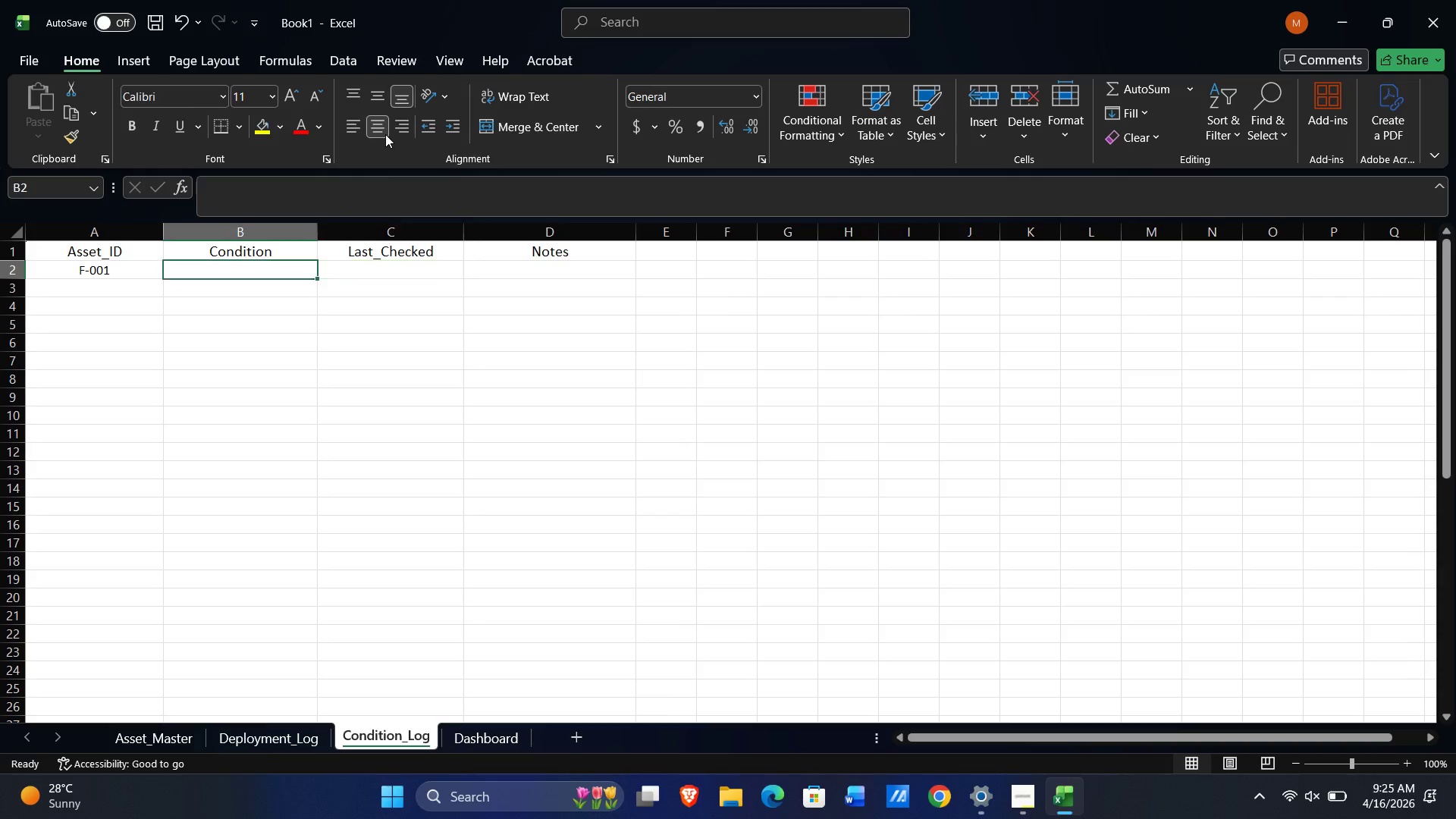 
key(ArrowLeft)
 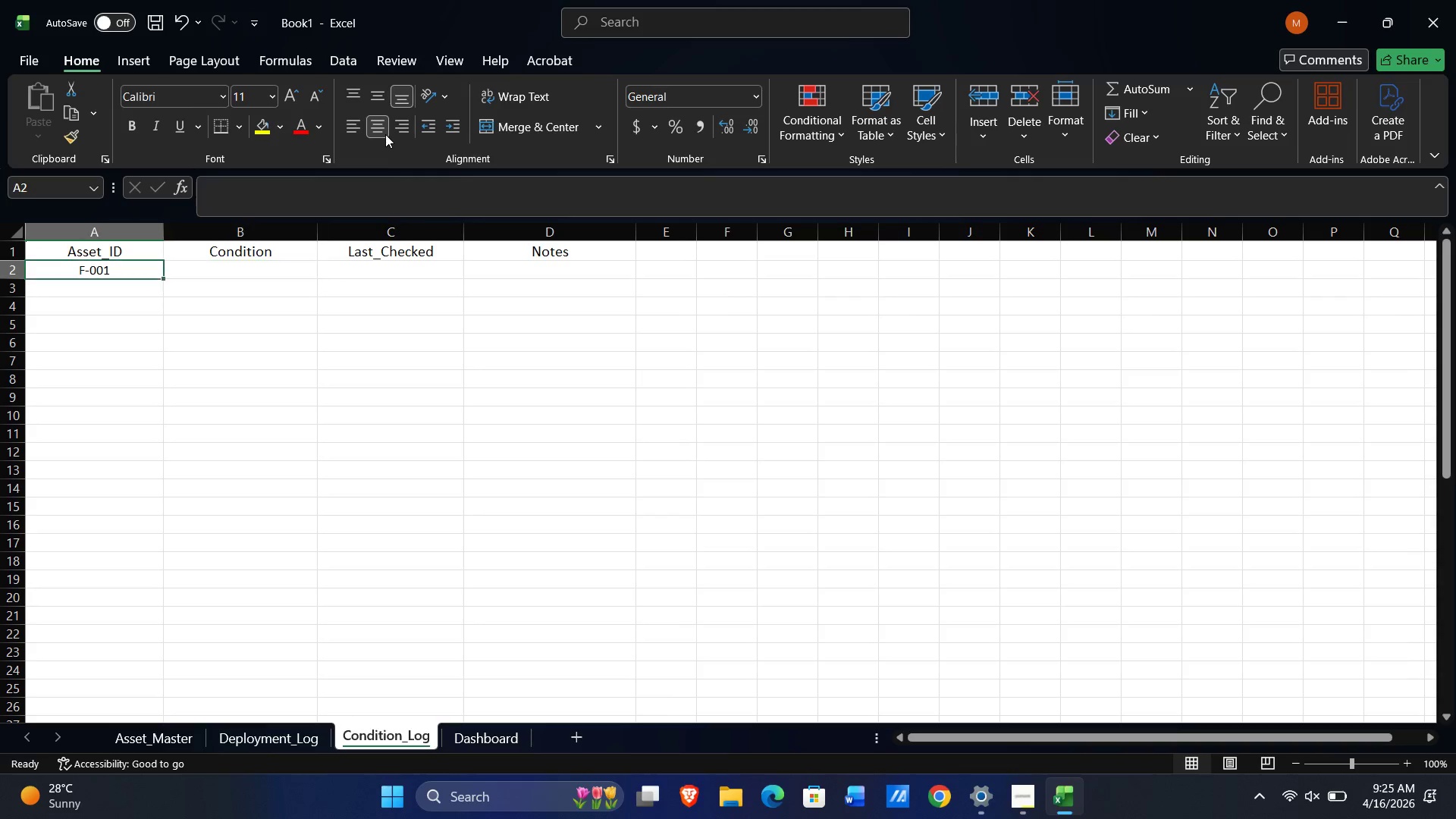 
key(ArrowLeft)
 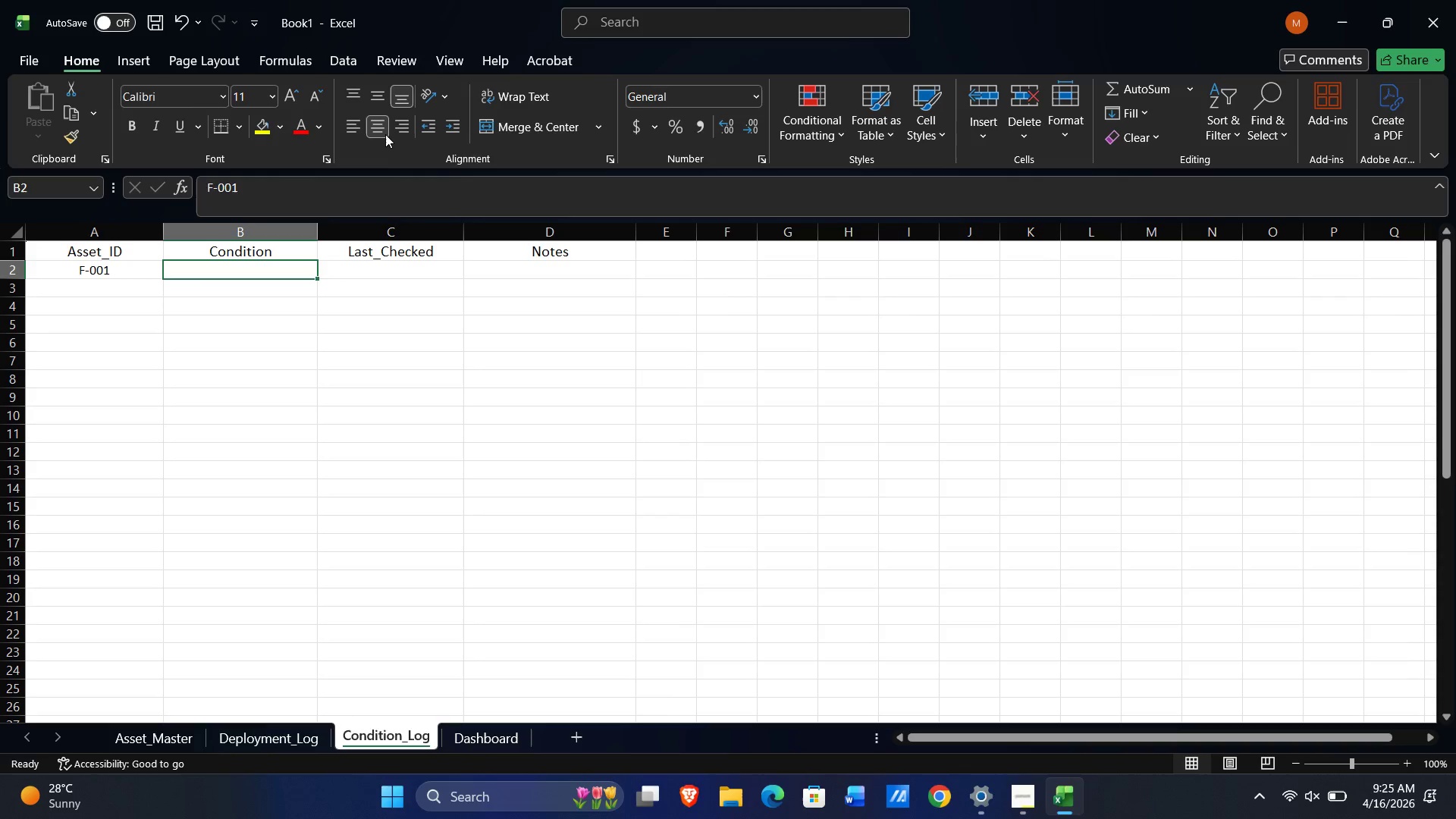 
key(Tab)
type(Good)
key(Tab)
 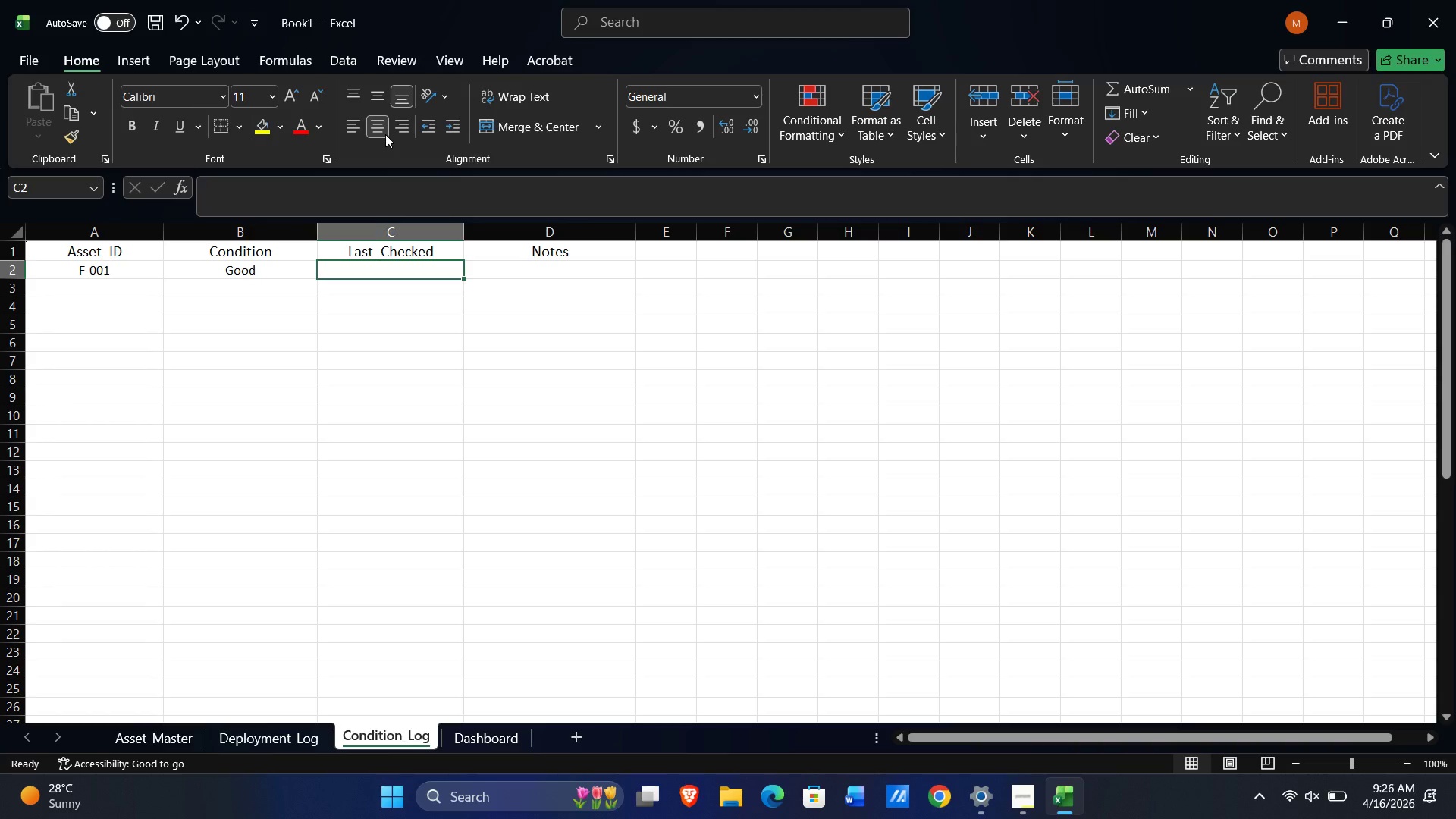 
type('03/01/2024)
key(Tab)
type(Slight Wer)
key(Backspace)
type(ar)
key(NumpadEnter)
 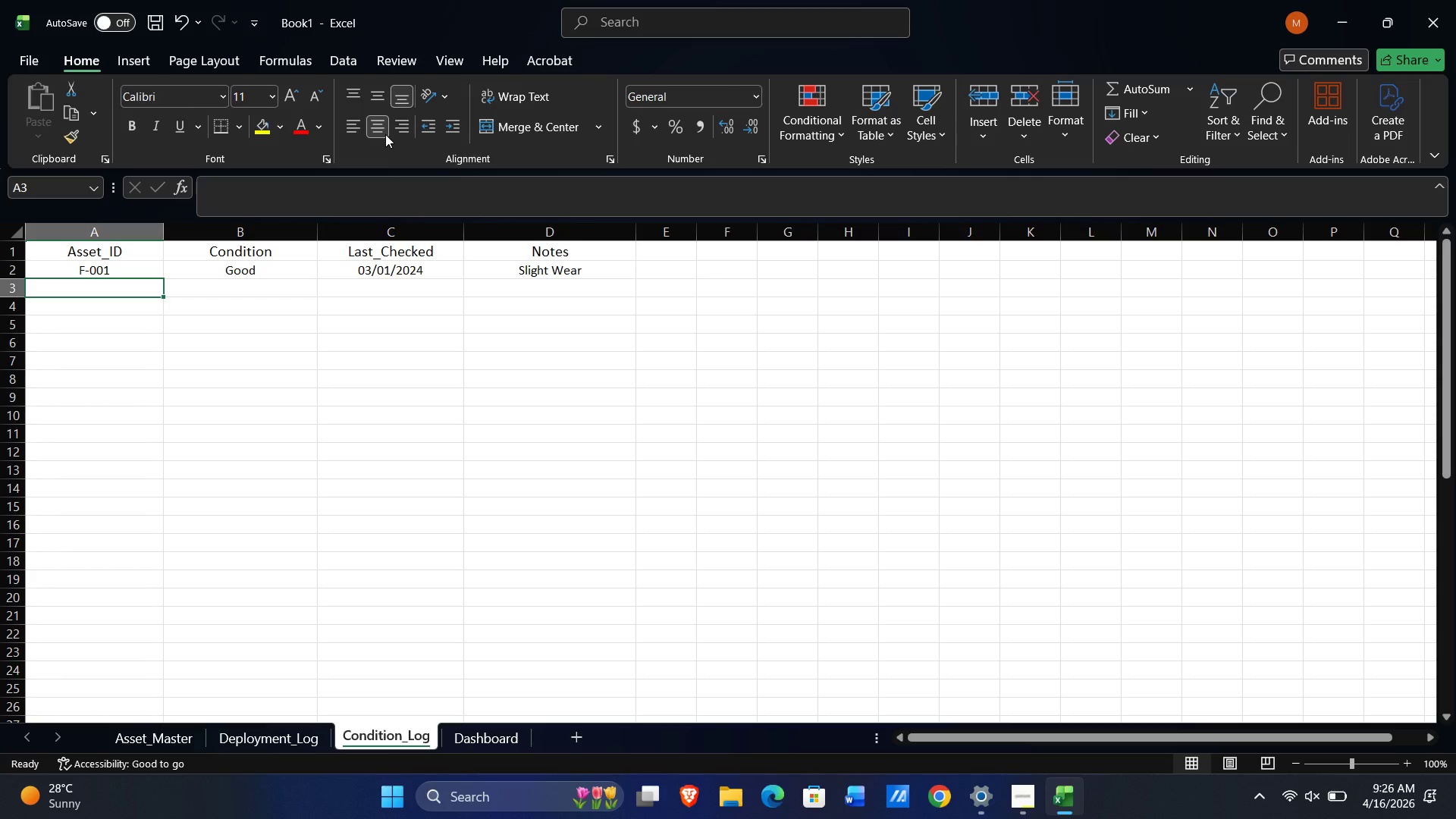 
wait(6.12)
 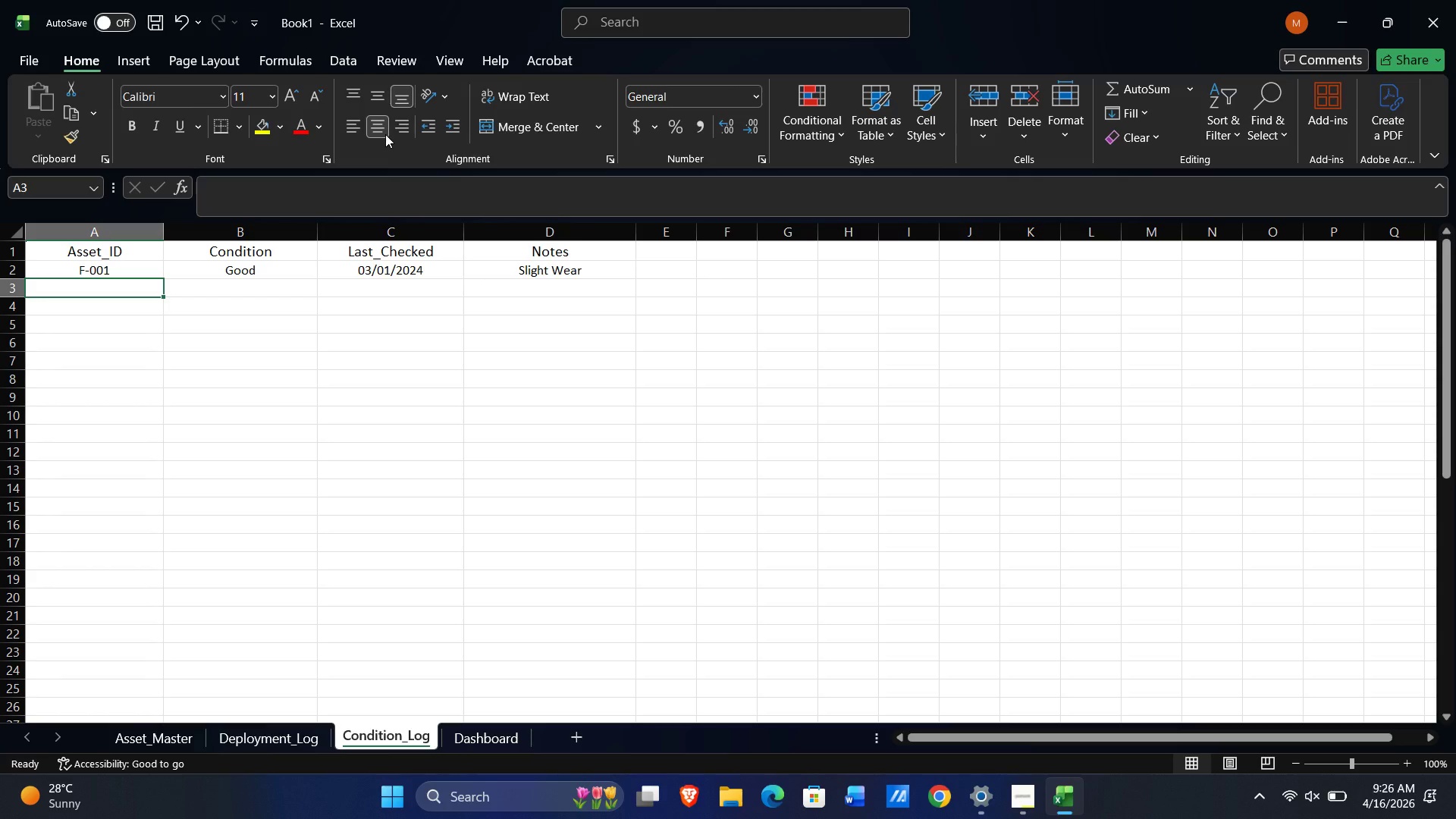 
left_click([121, 272])
 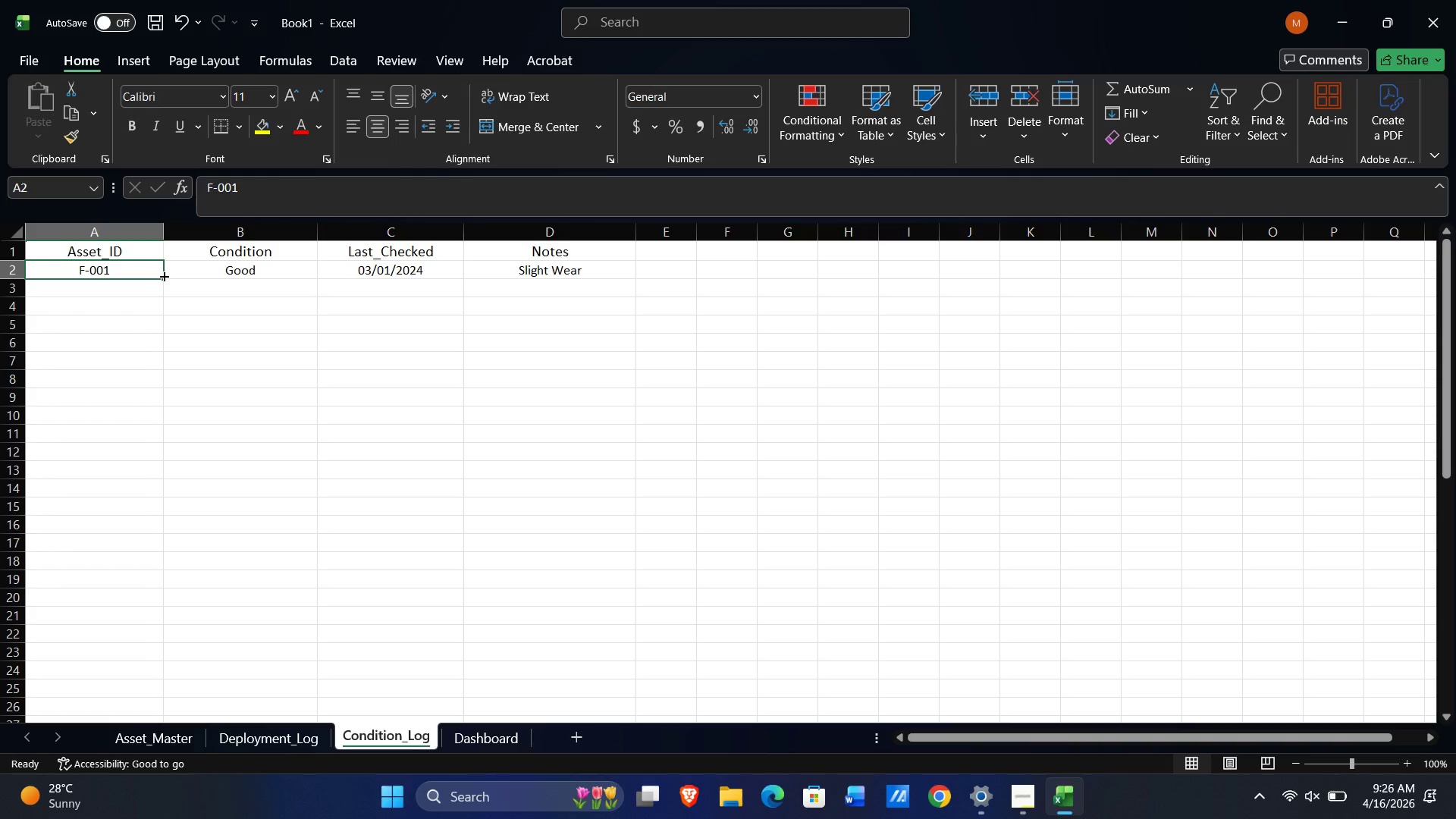 
left_click_drag(start_coordinate=[163, 275], to_coordinate=[152, 438])
 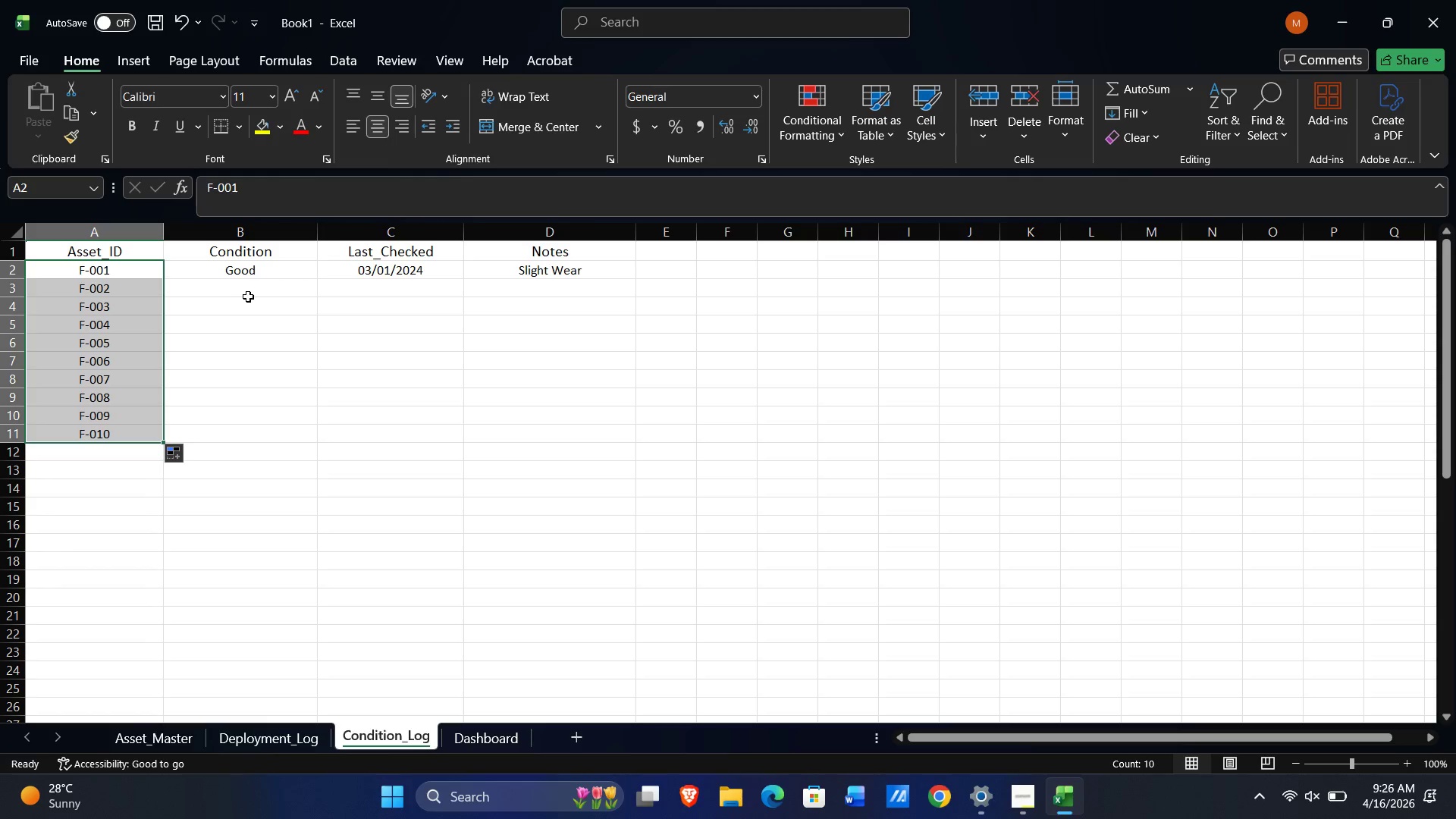 
left_click([250, 283])
 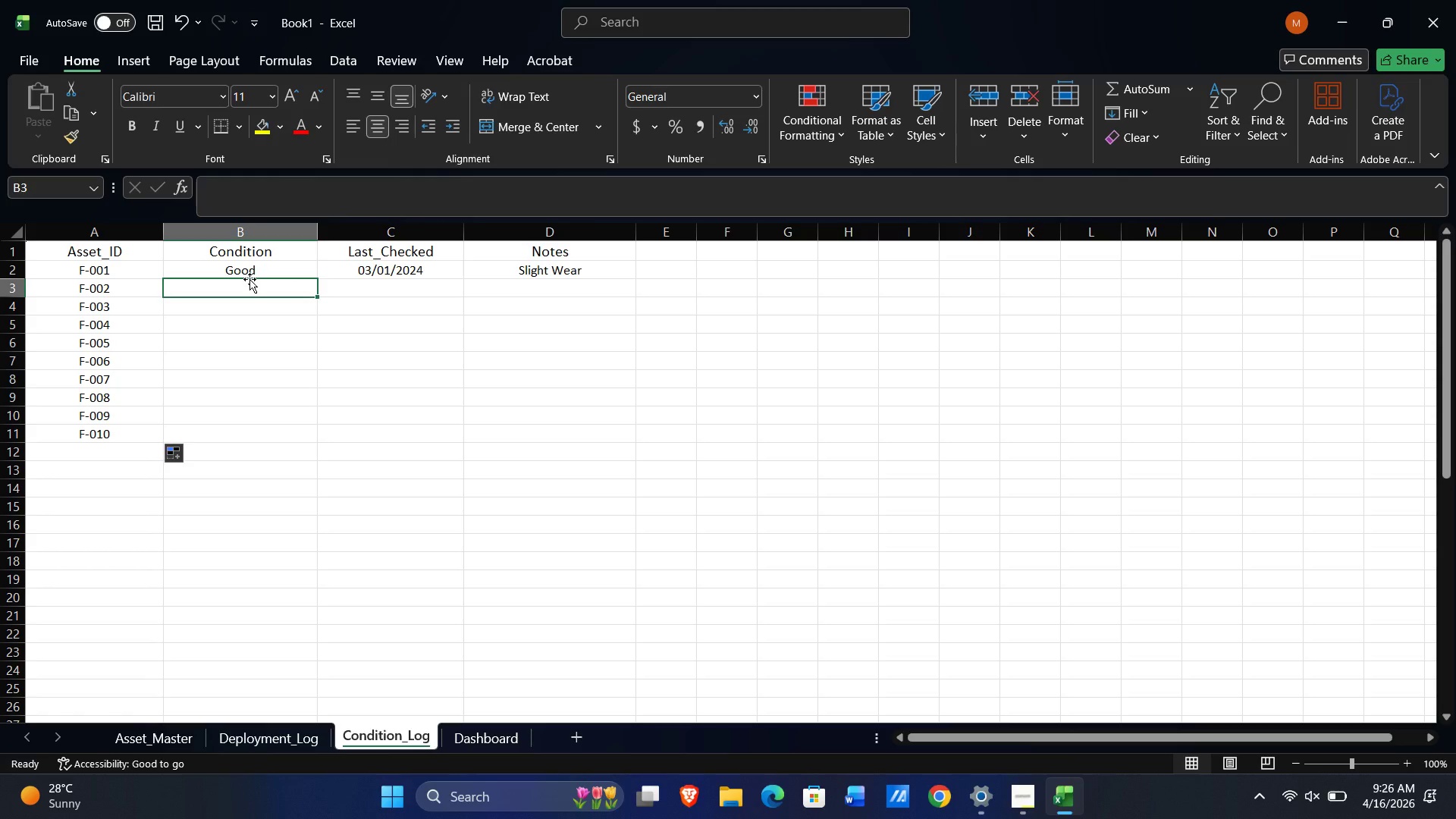 
type(New)
key(Tab)
 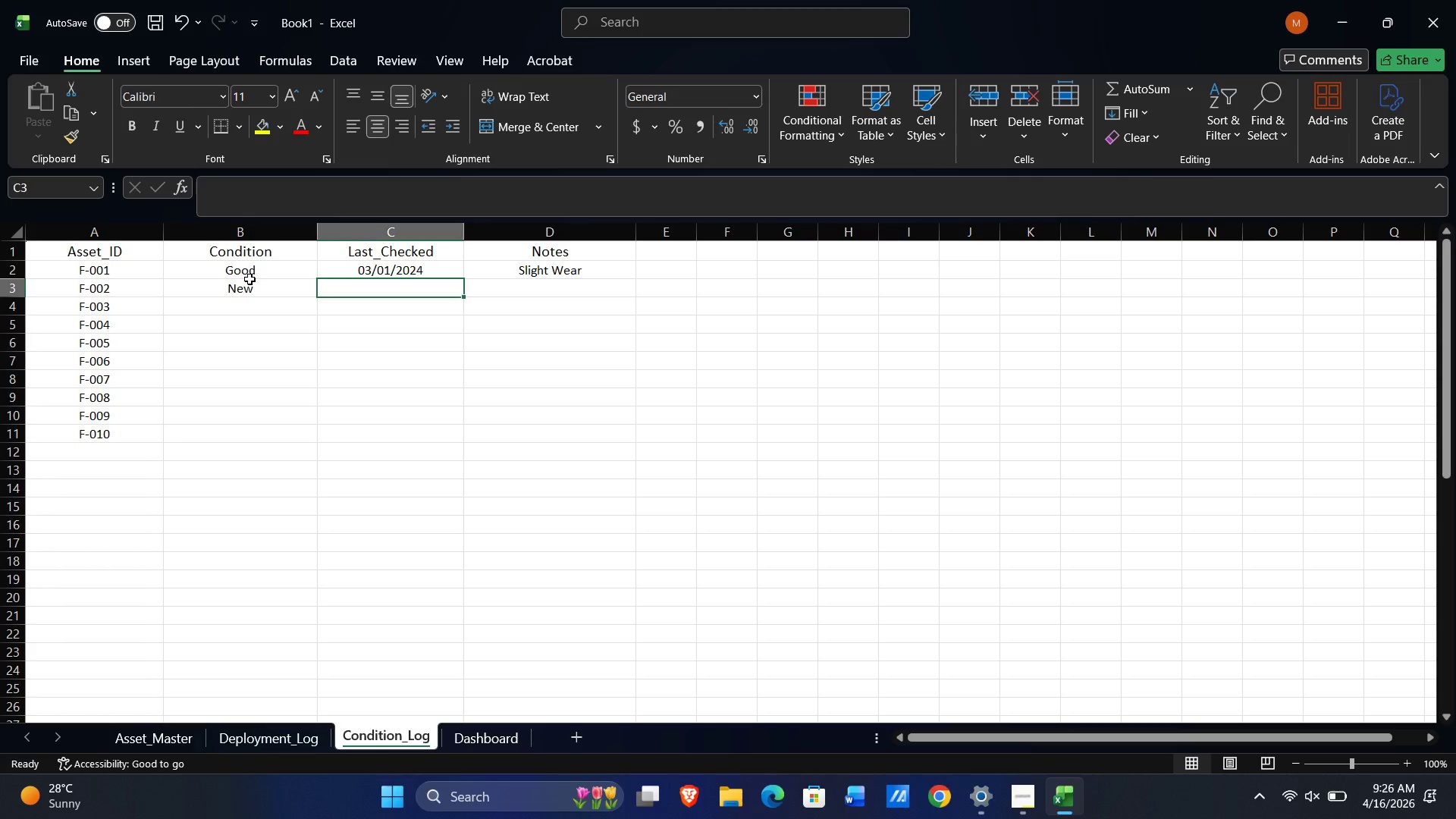 
hold_key(key=ShiftLeft, duration=1.25)
 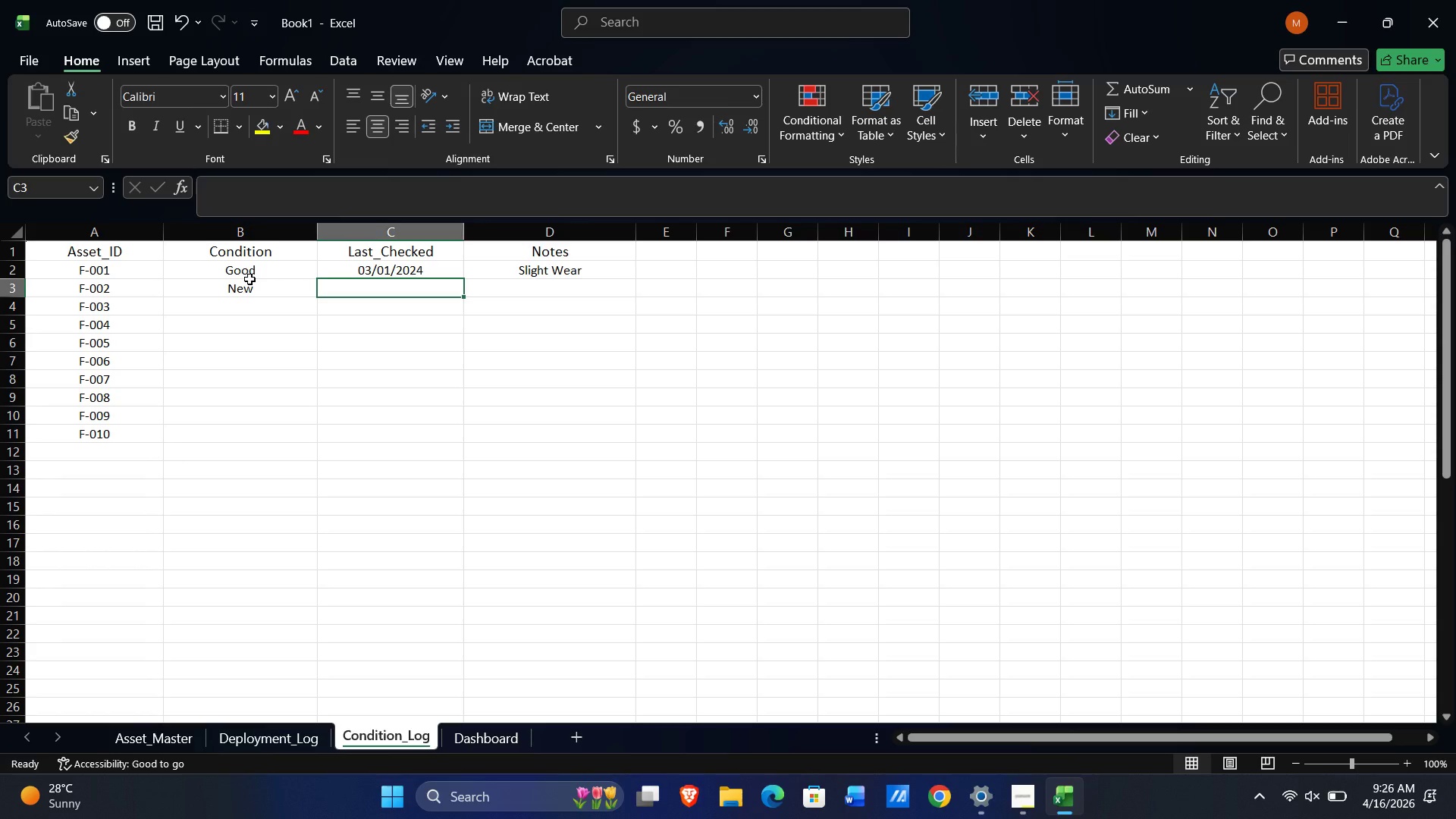 
wait(10.62)
 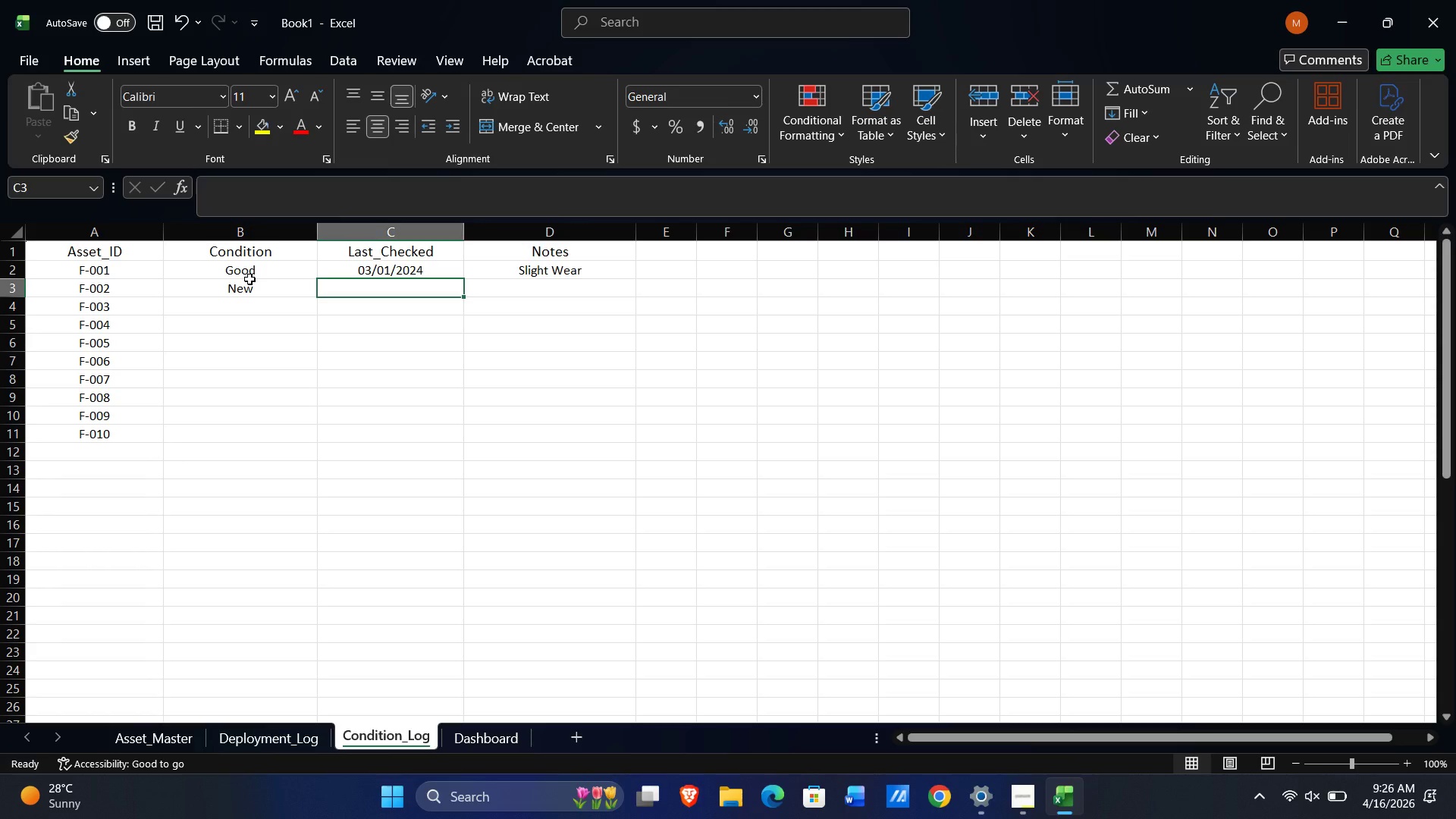 
hold_key(key=ShiftLeft, duration=0.41)
 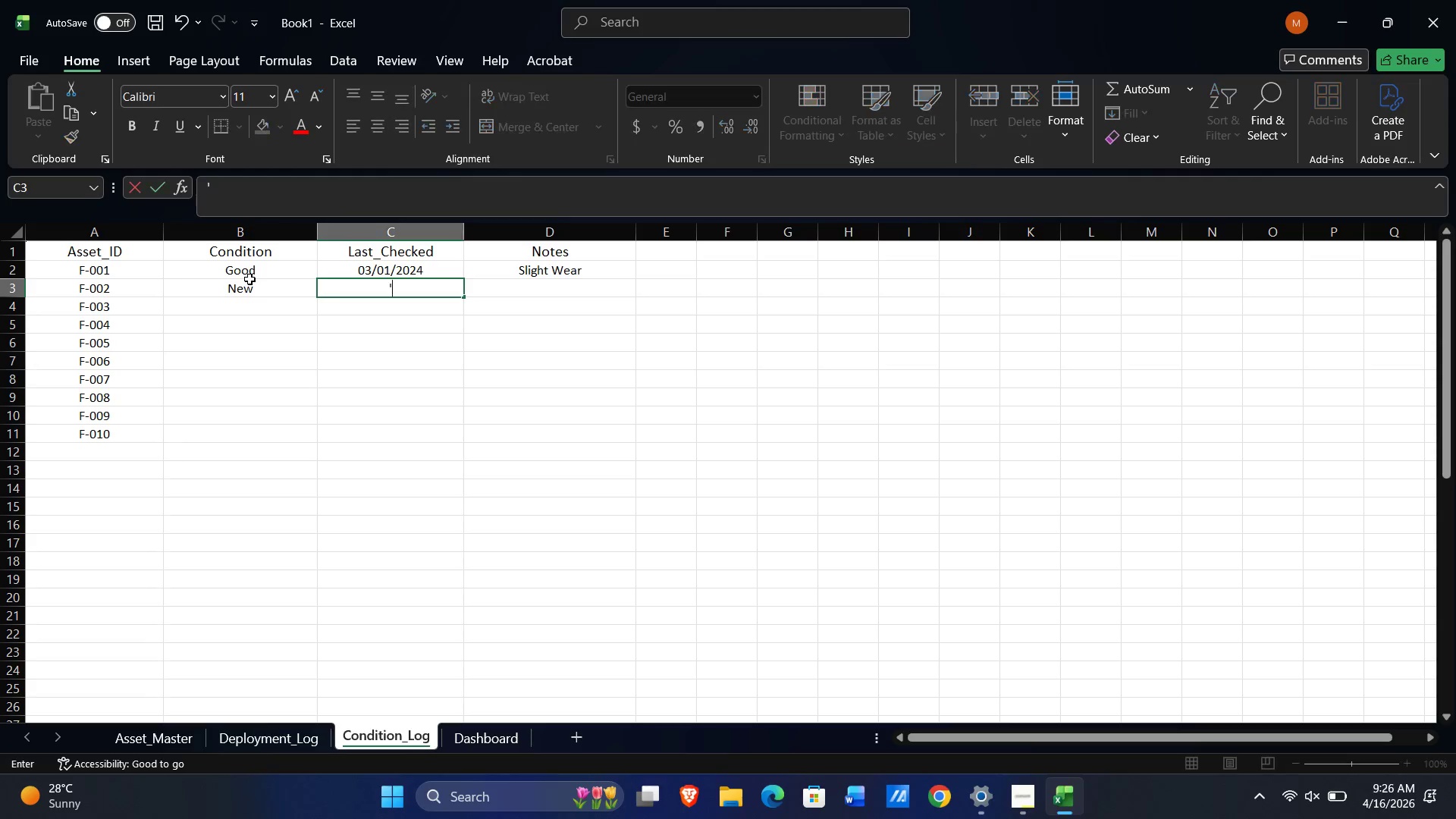 
key(Quote)
 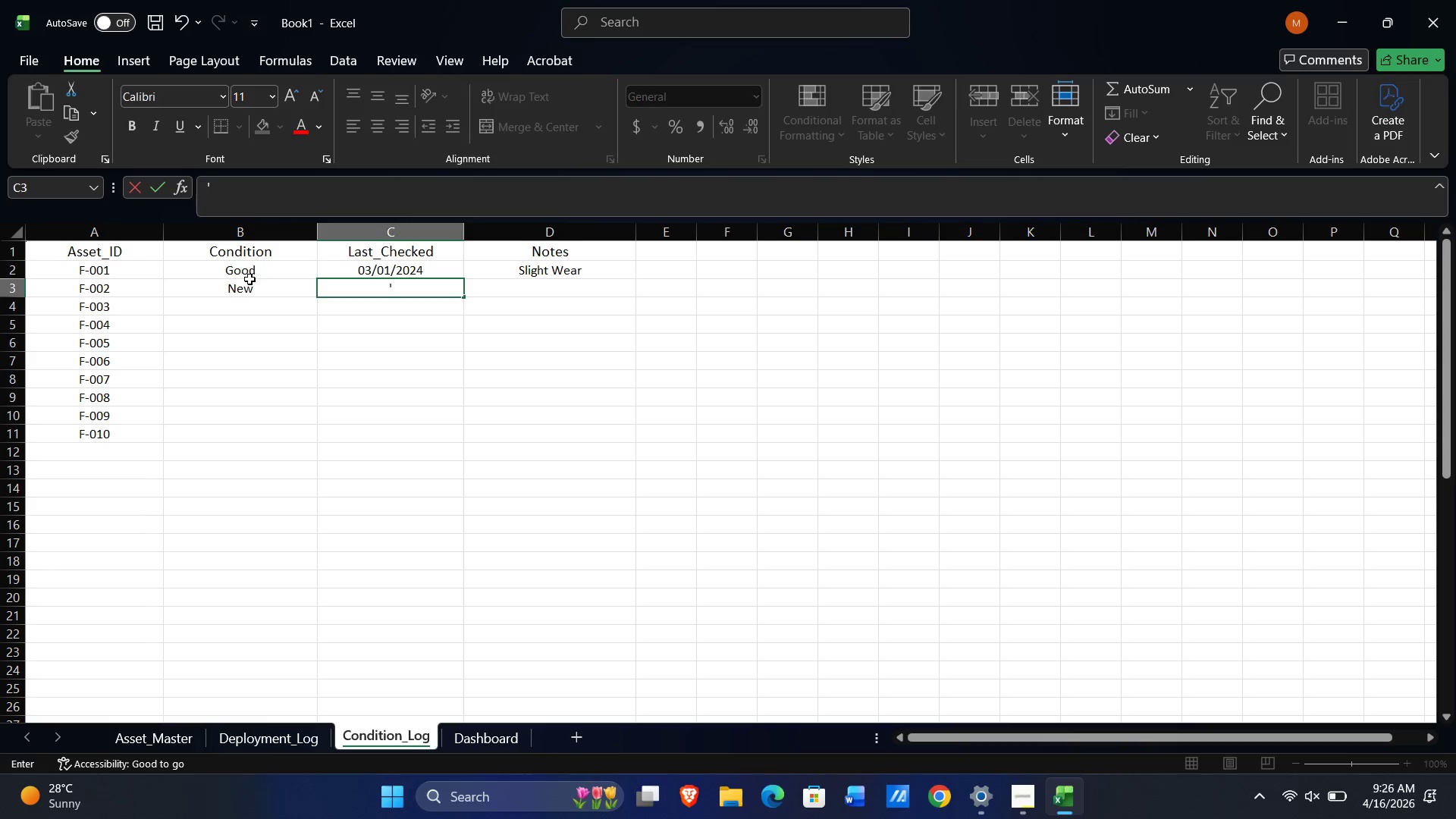 
key(Numpad0)
 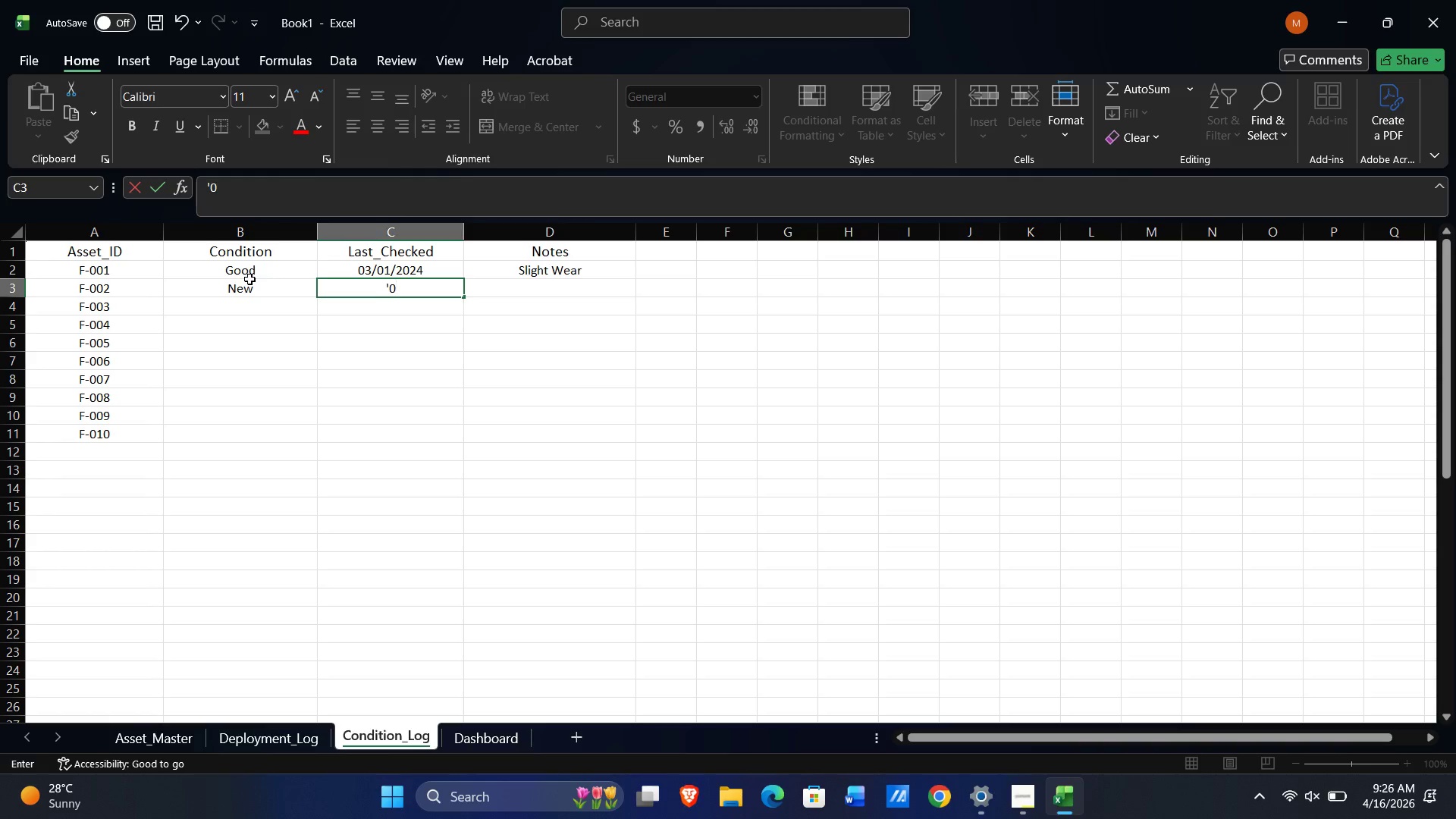 
key(Numpad3)
 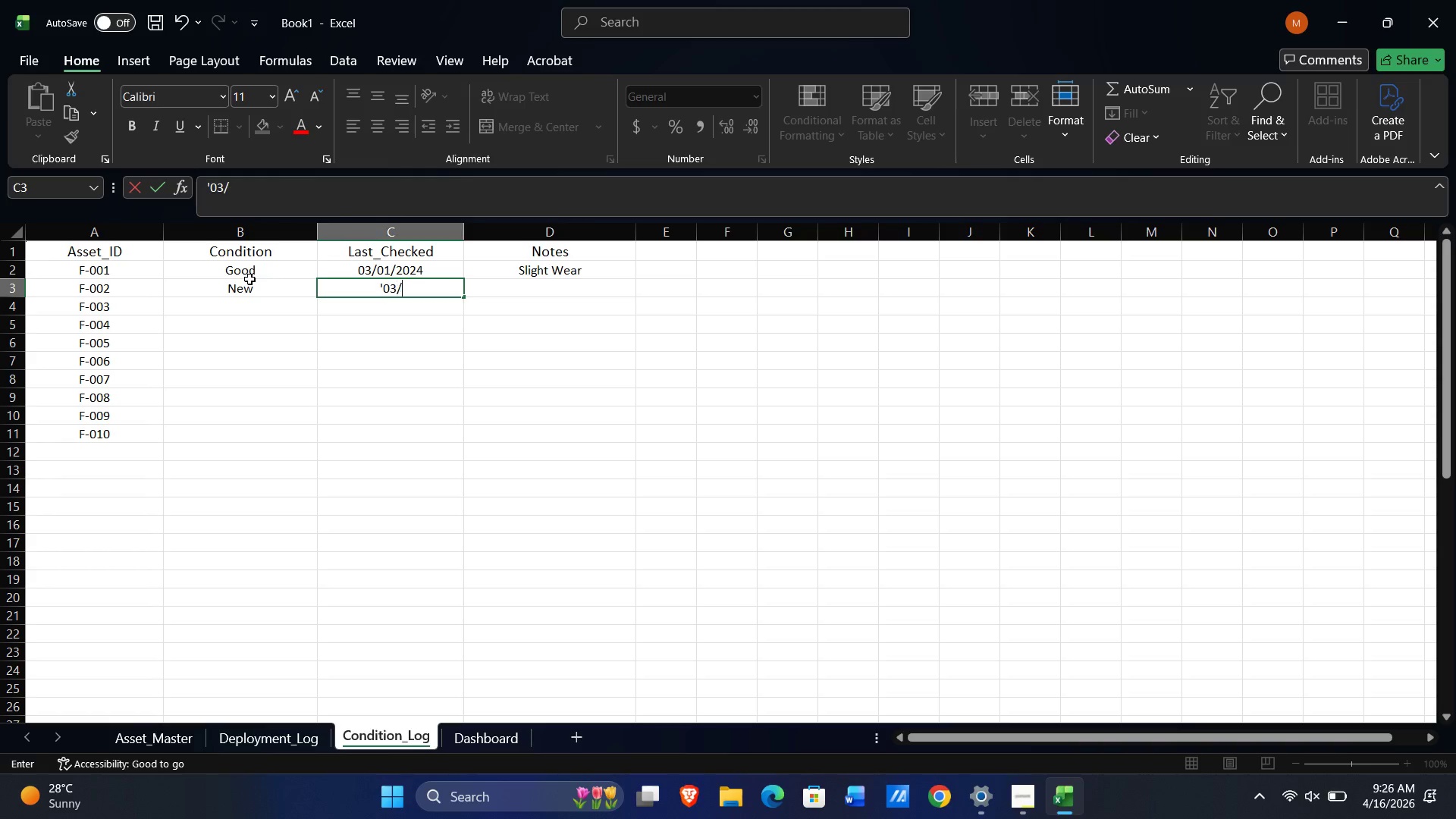 
key(NumpadDivide)
 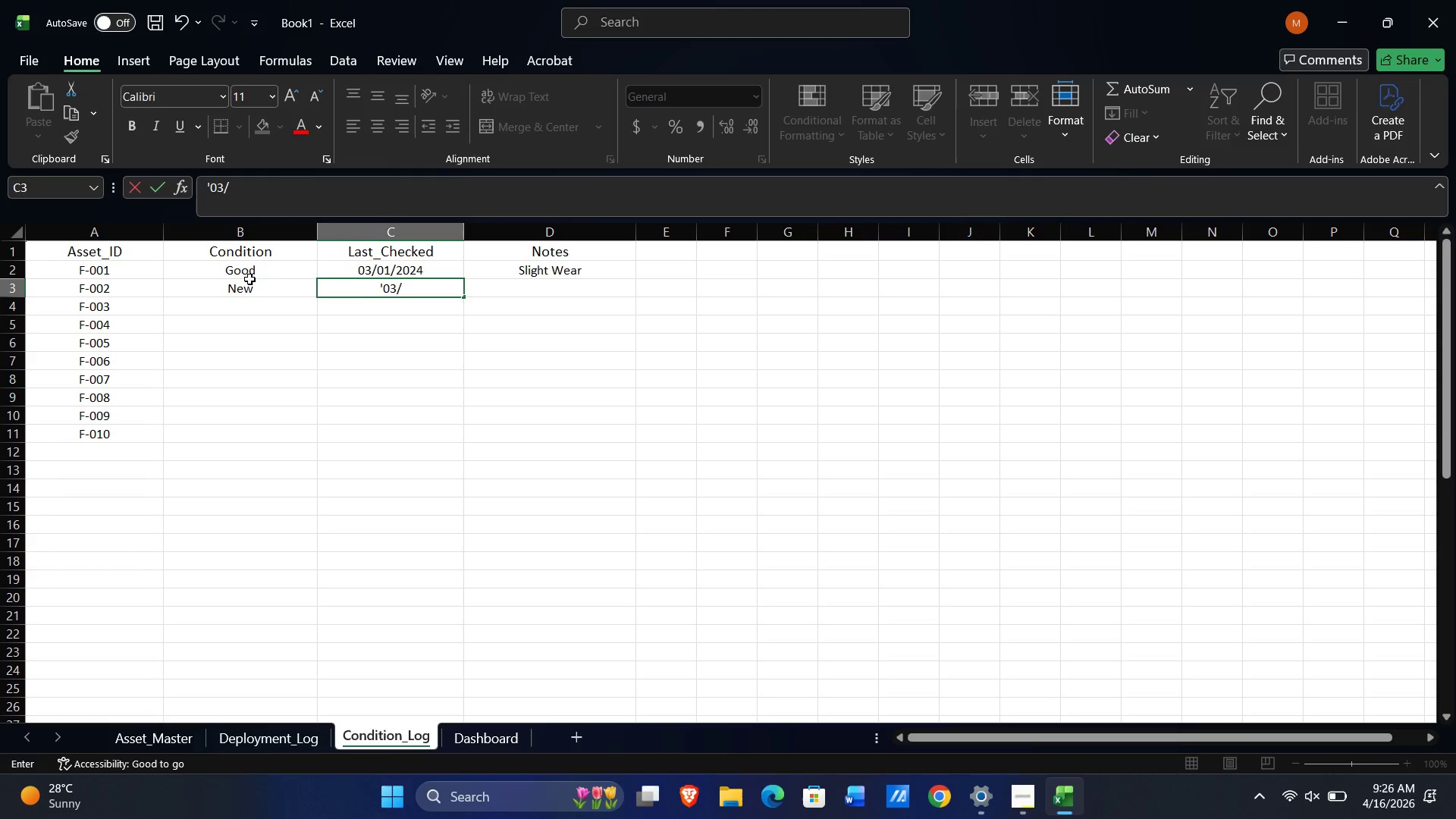 
key(Numpad1)
 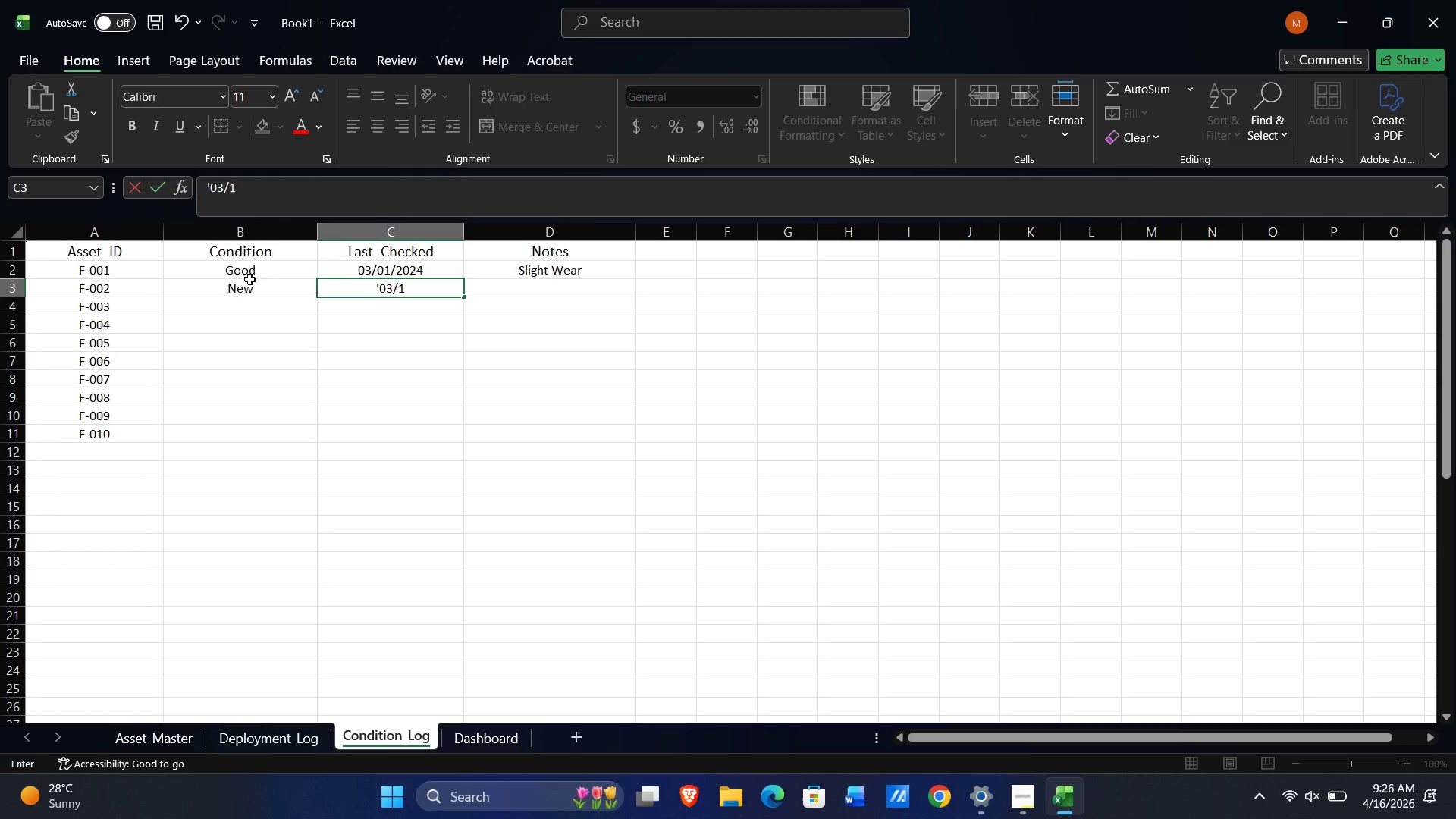 
key(Numpad0)
 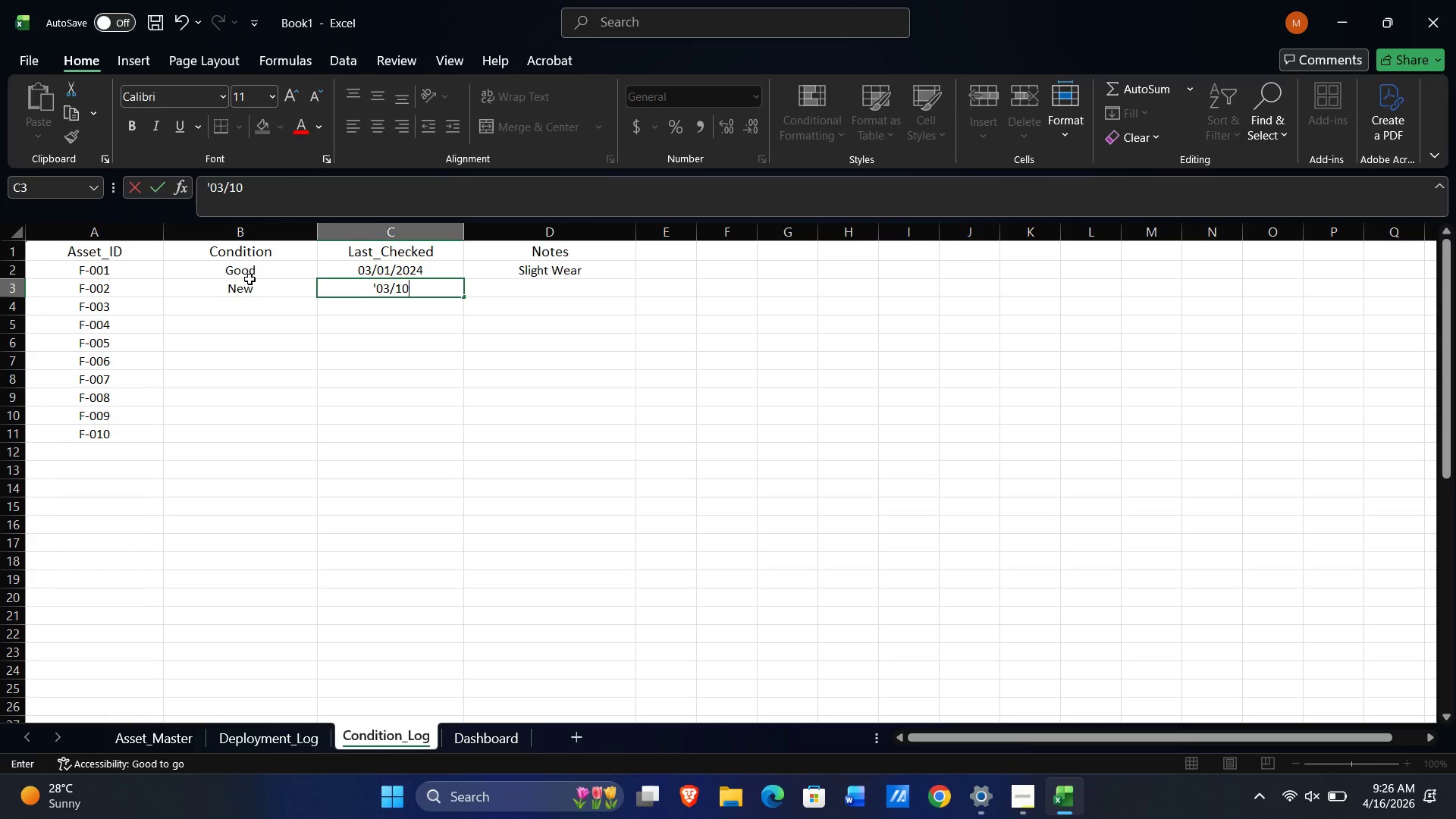 
key(NumpadDivide)
 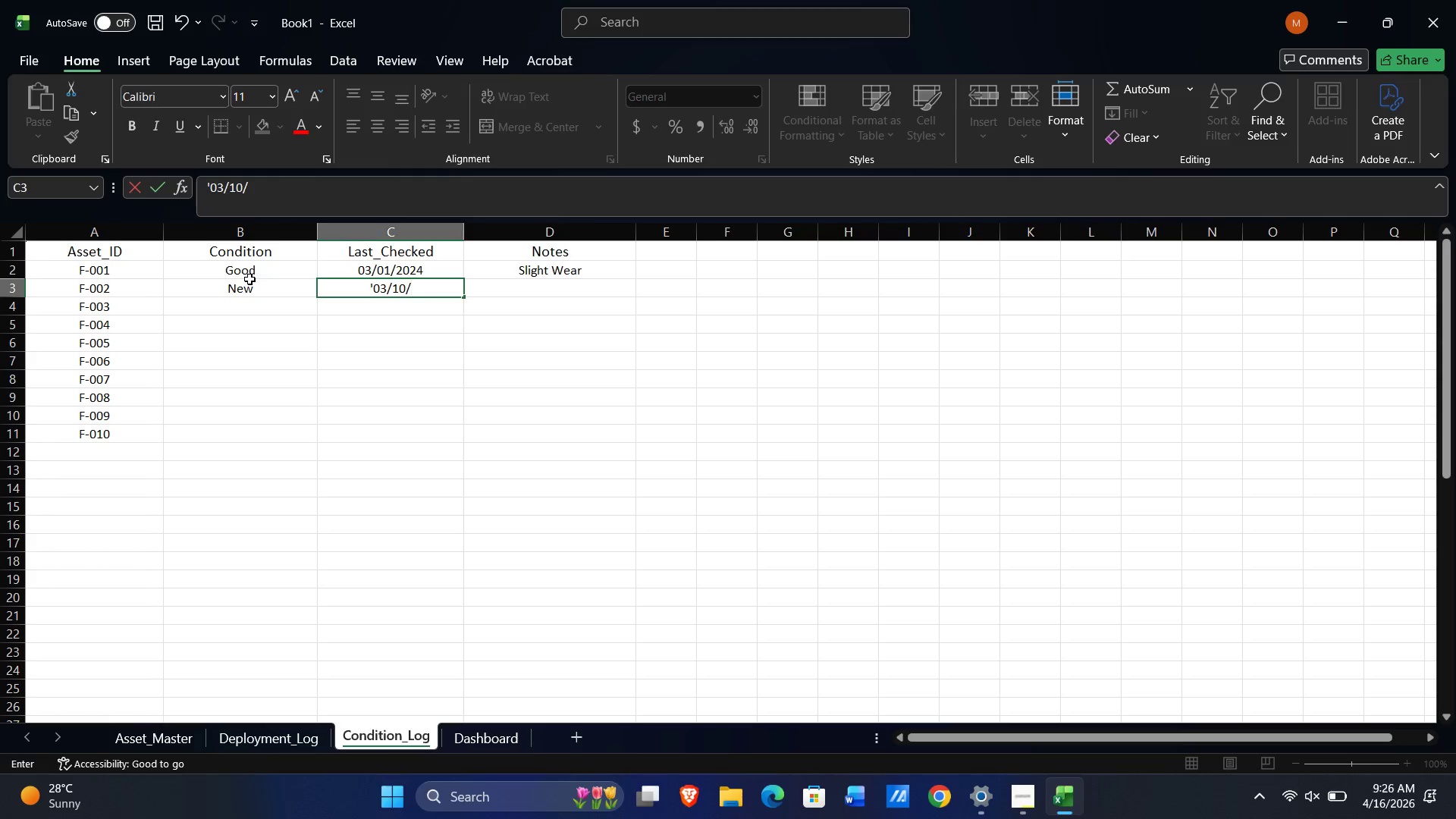 
key(Numpad2)
 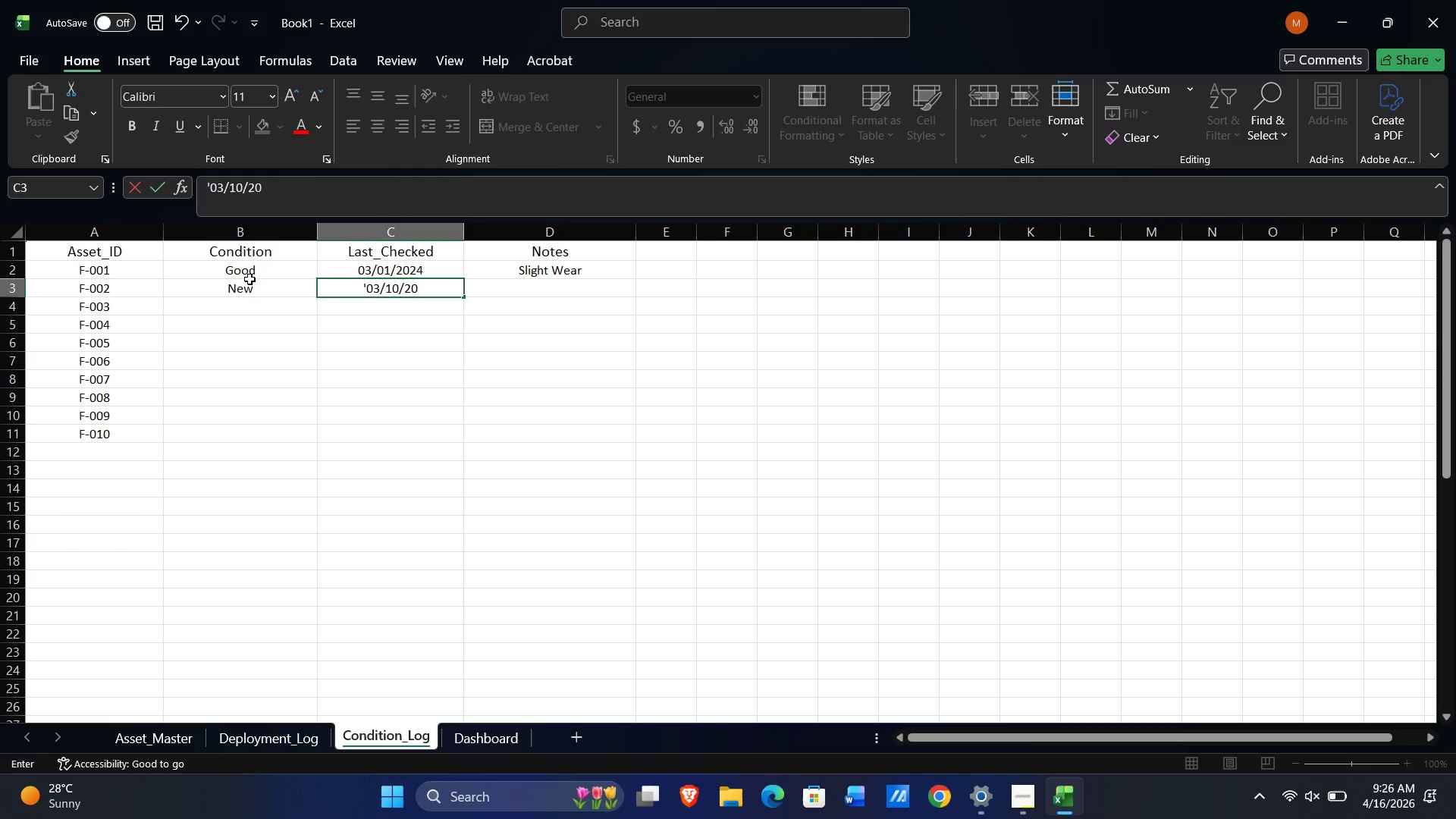 
key(Numpad0)
 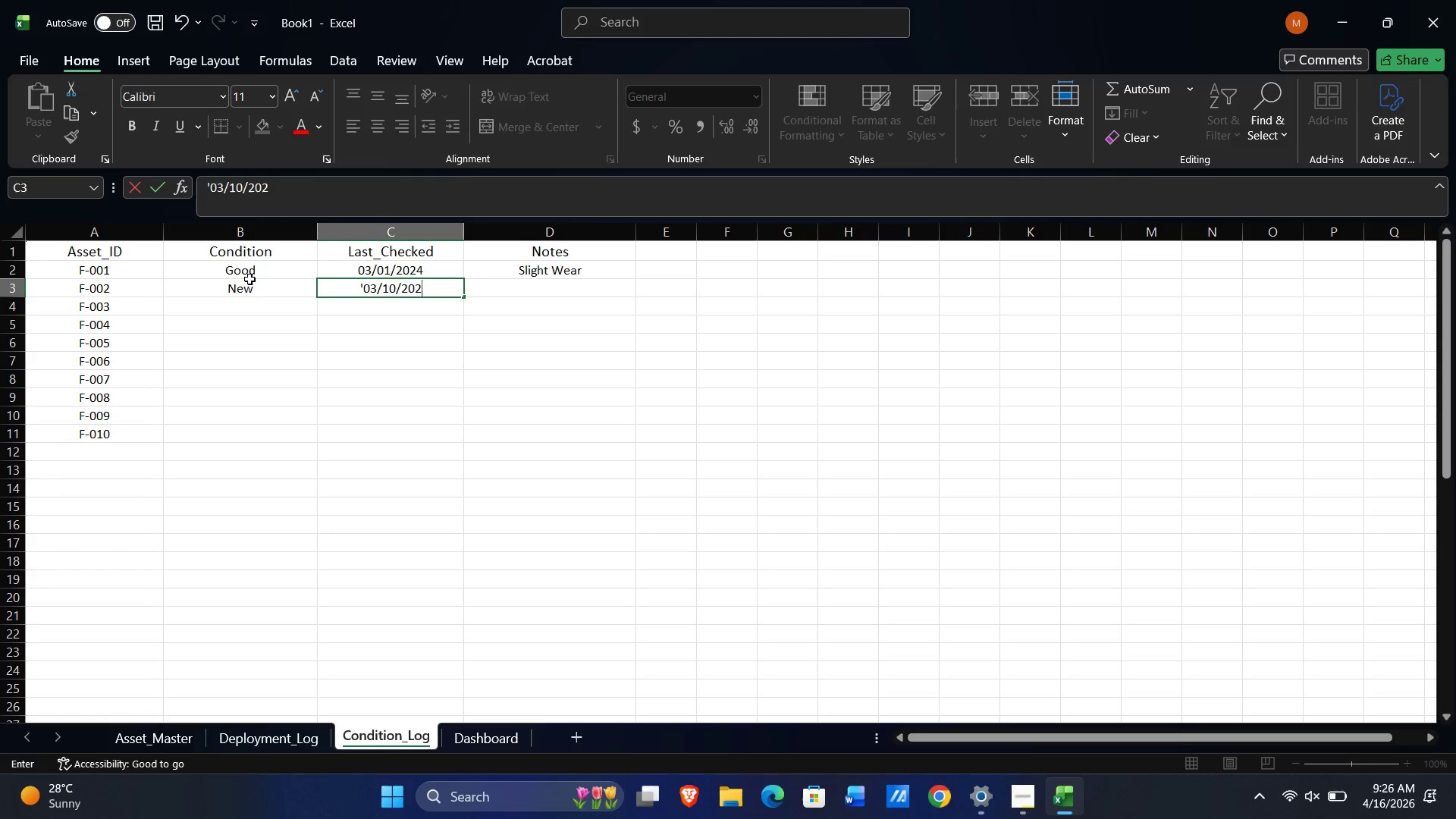 
key(Numpad2)
 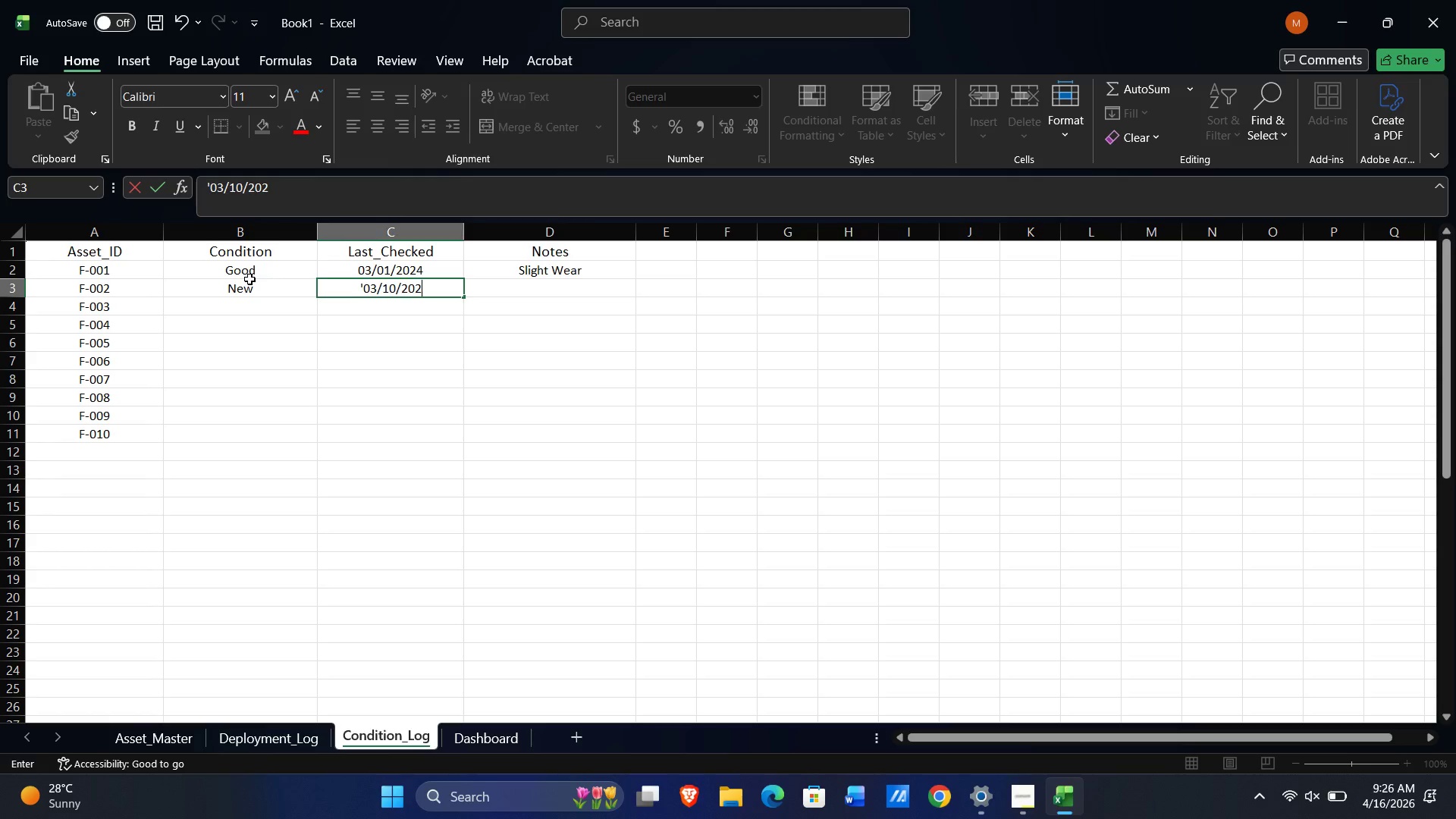 
key(Numpad4)
 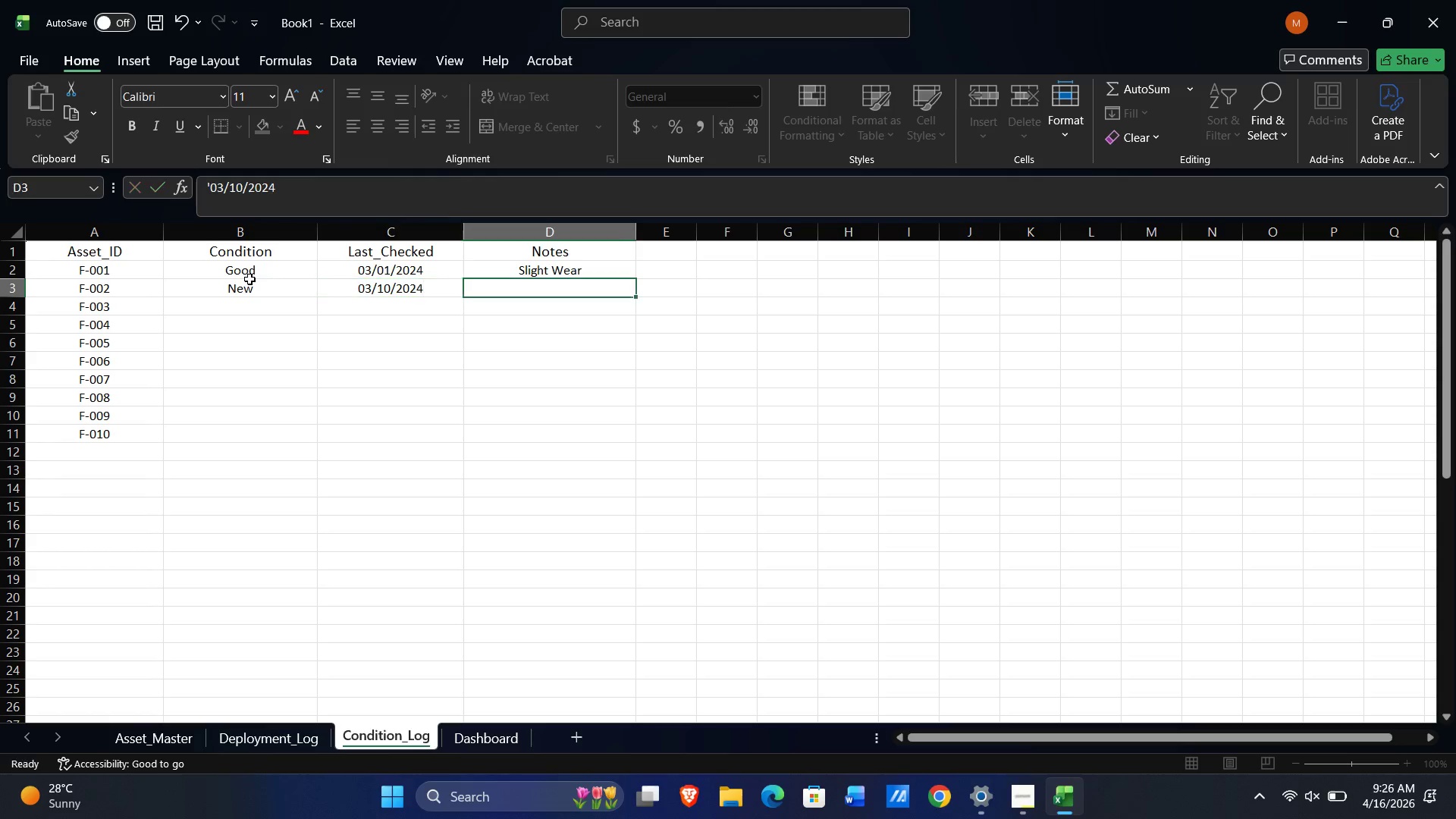 
key(Tab)
 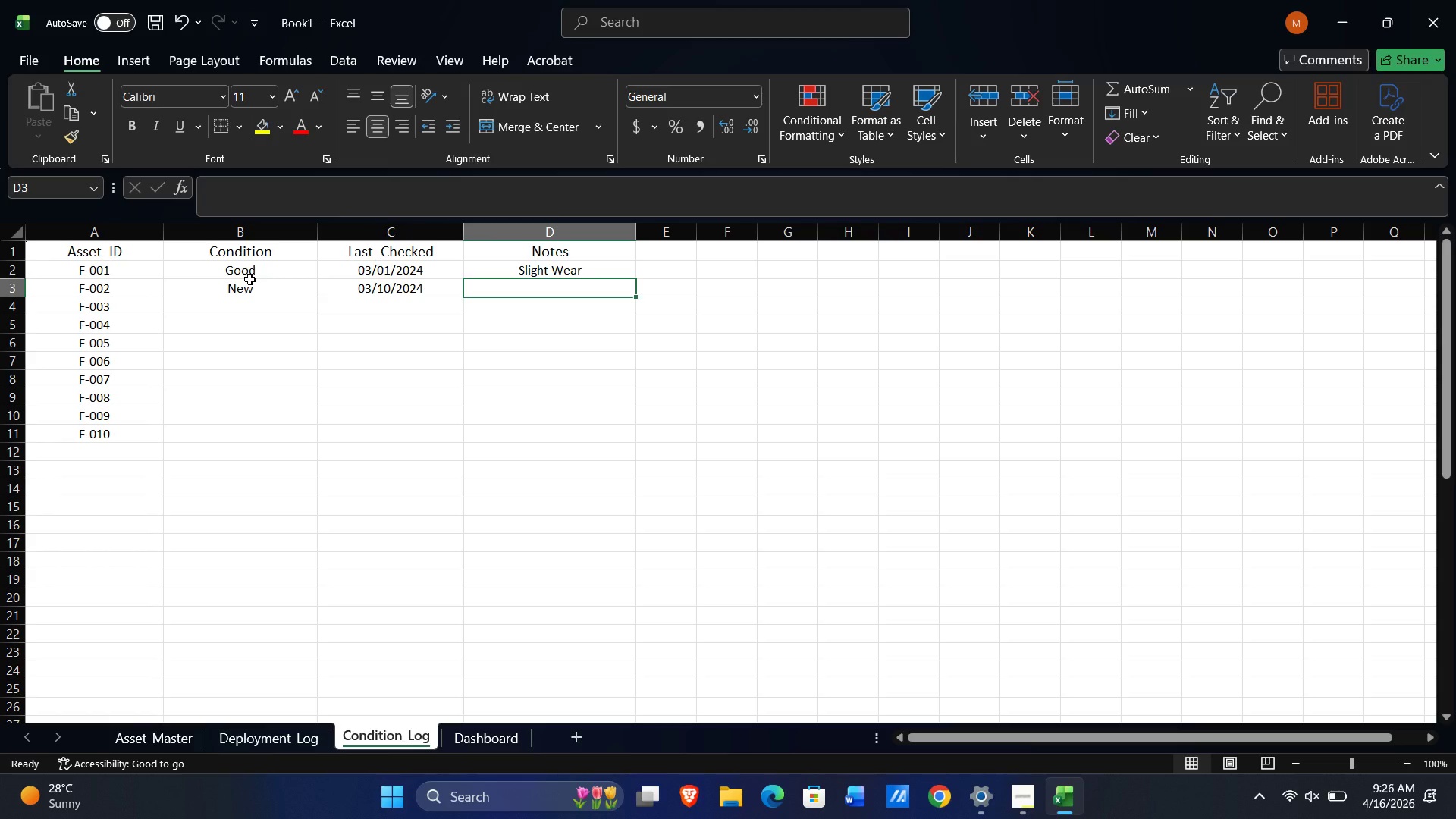 
key(Shift+S)
 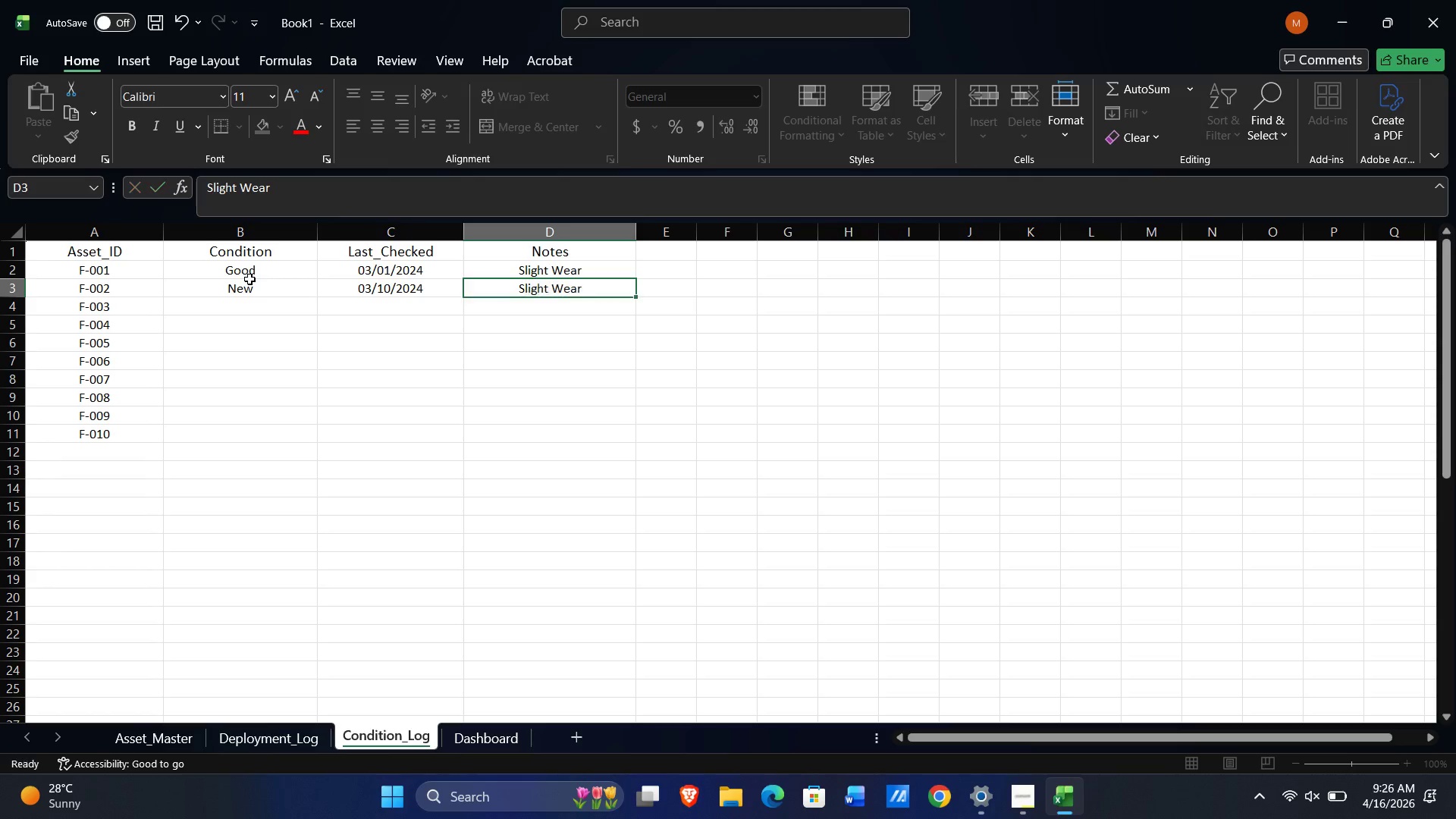 
key(NumpadEnter)
 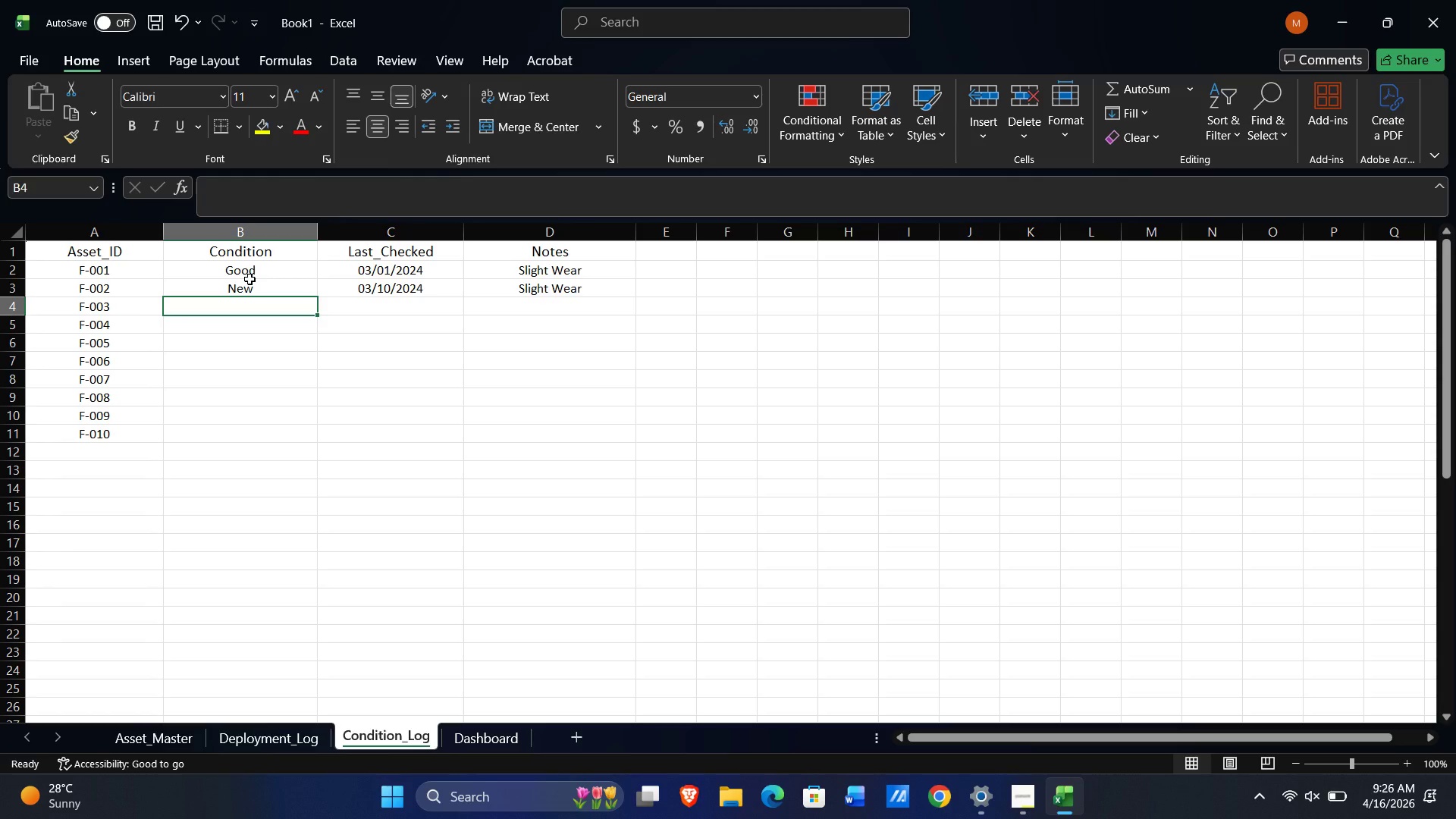 
key(ArrowUp)
 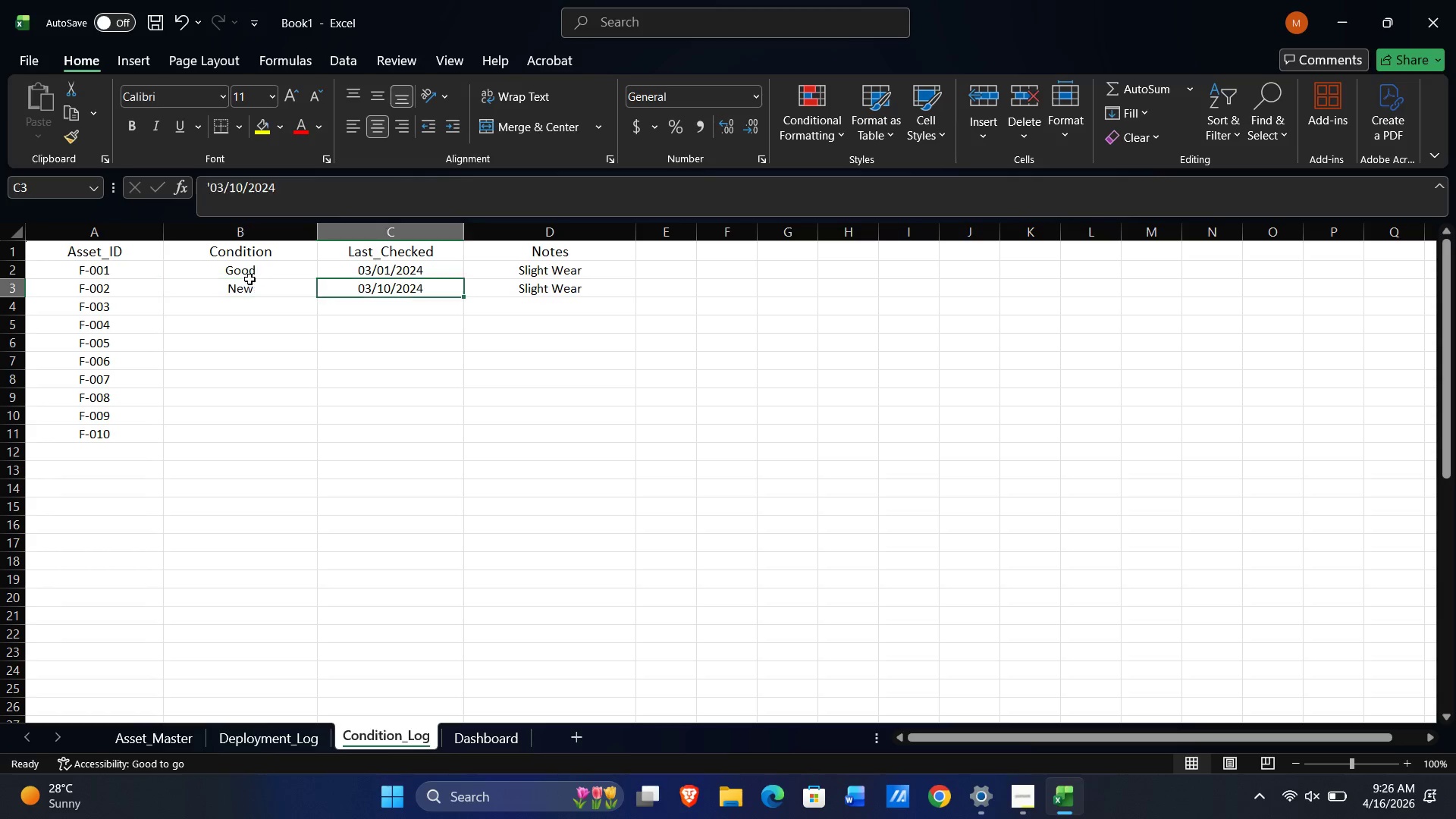 
key(ArrowRight)
 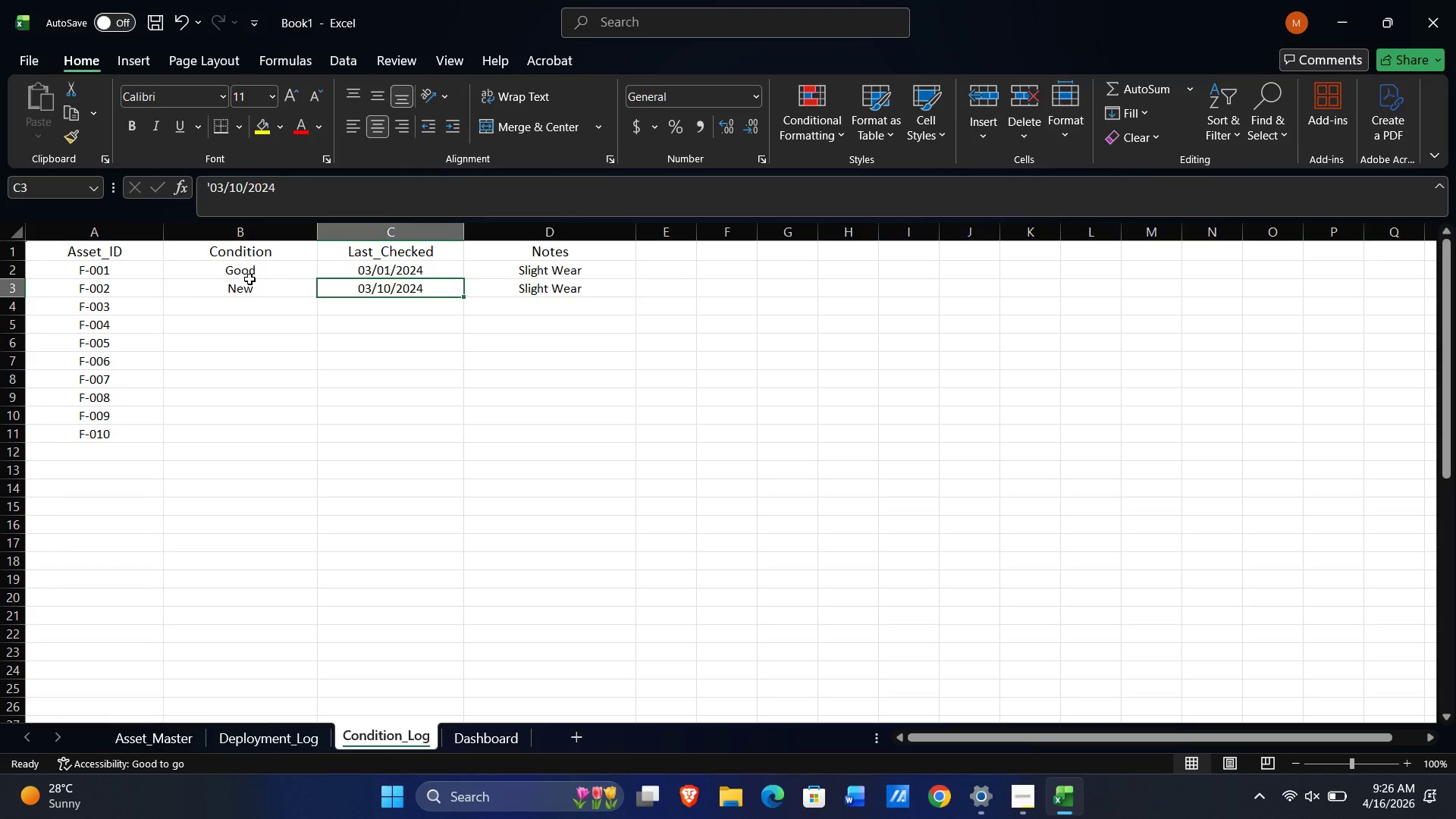 
key(ArrowRight)
 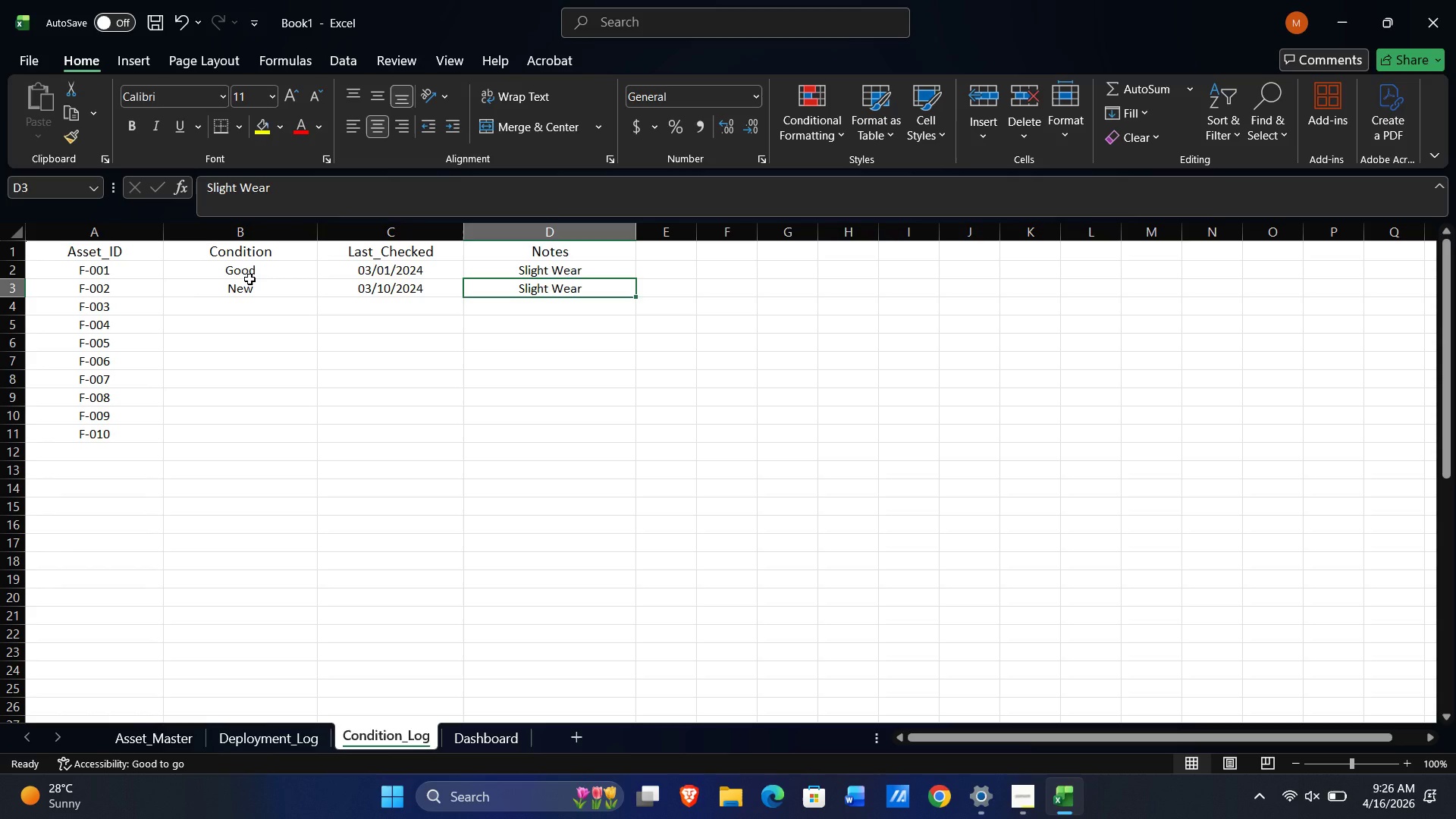 
key(Delete)
 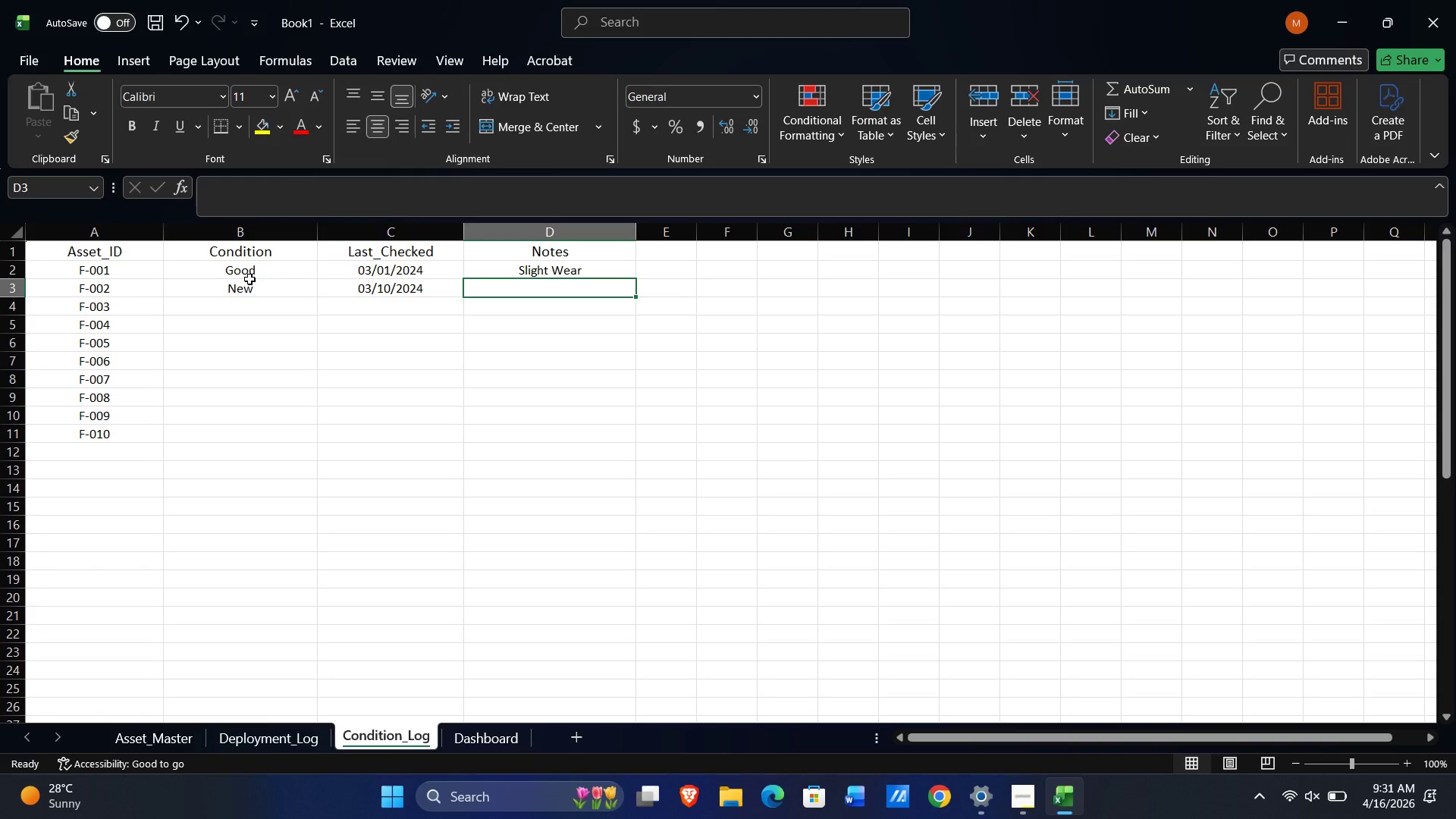 
wait(261.39)
 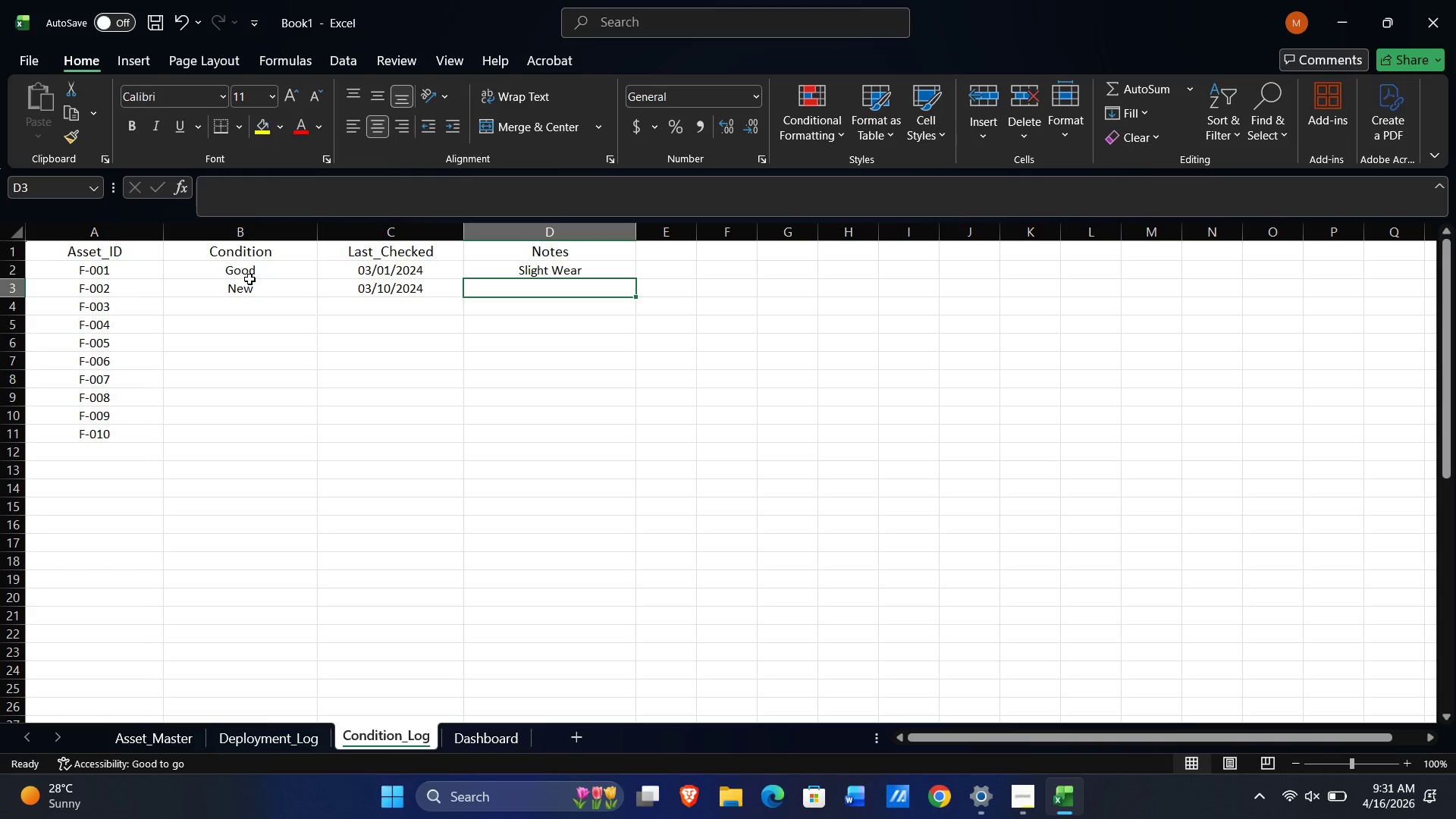 
key(Alt+AltLeft)
 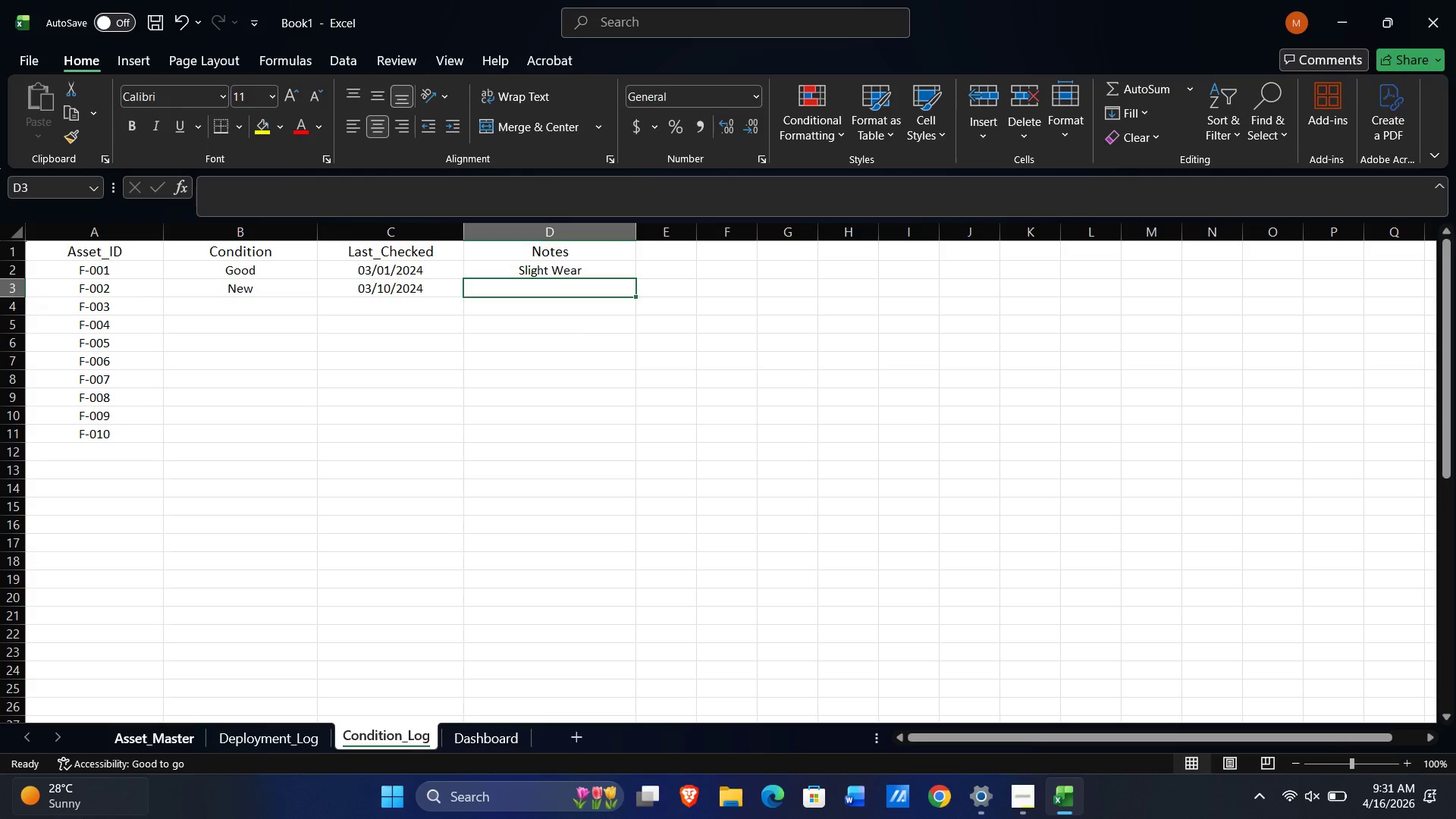 
key(Alt+Tab)